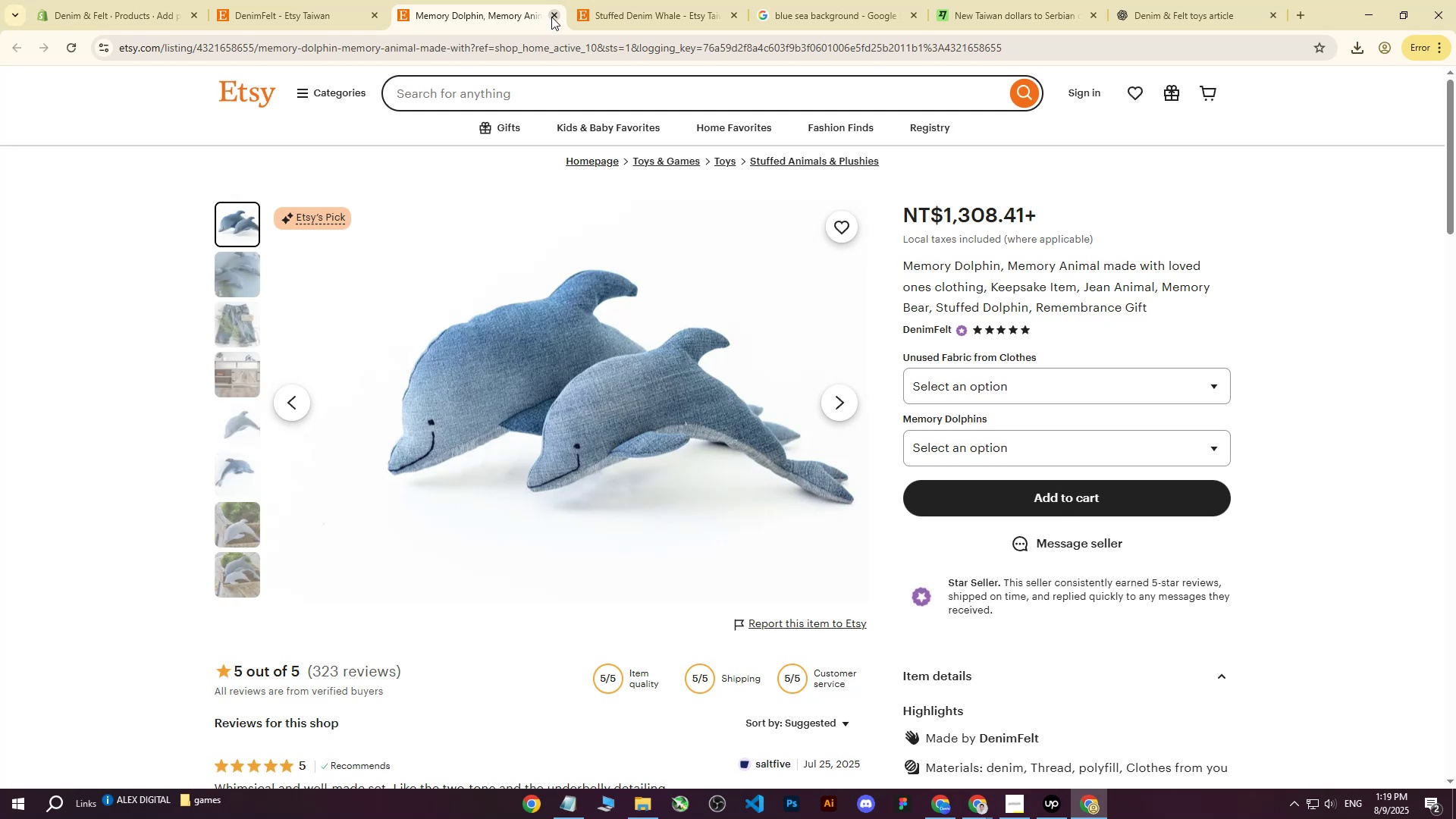 
left_click([551, 17])
 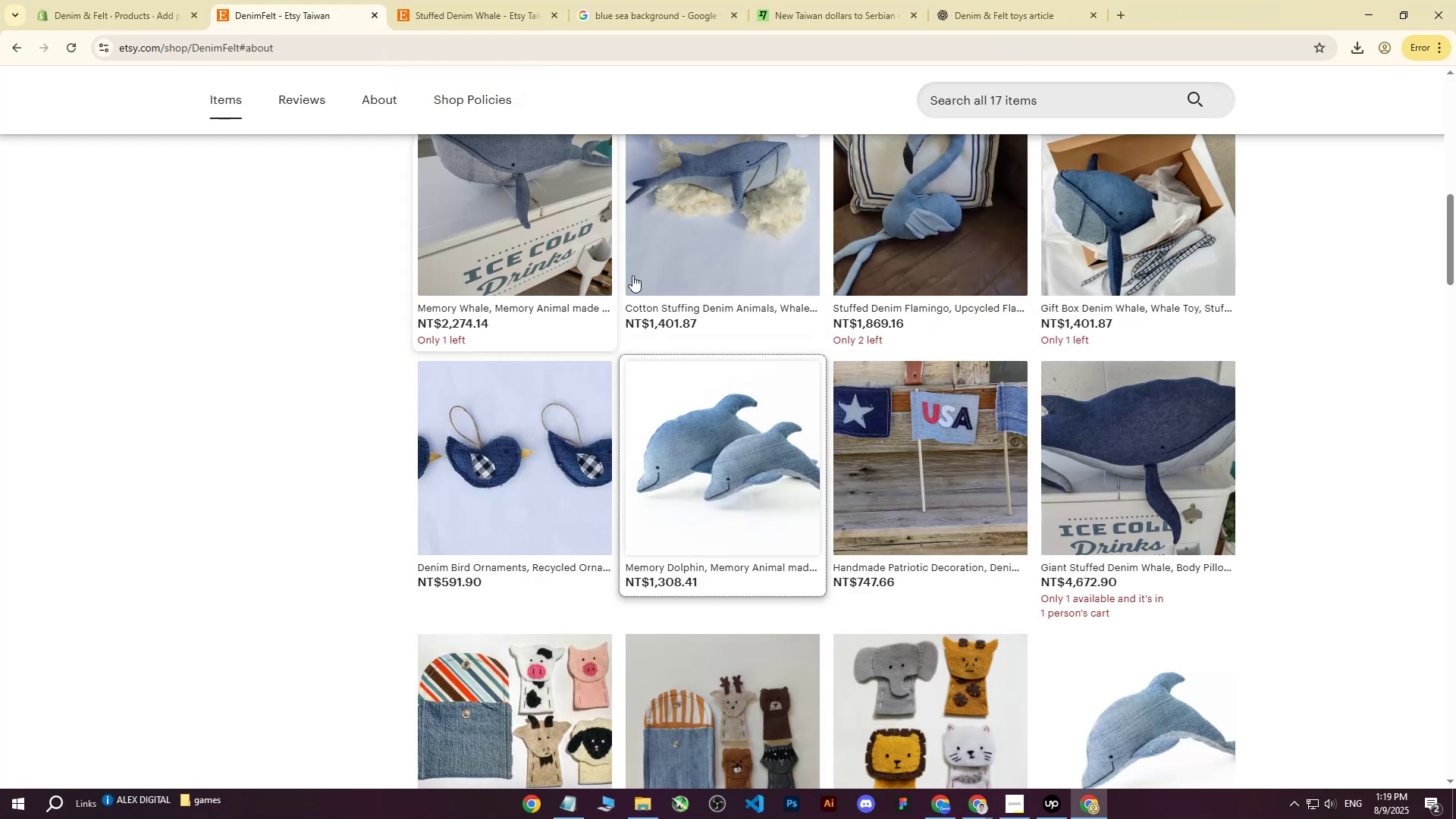 
scroll: coordinate [745, 373], scroll_direction: up, amount: 10.0
 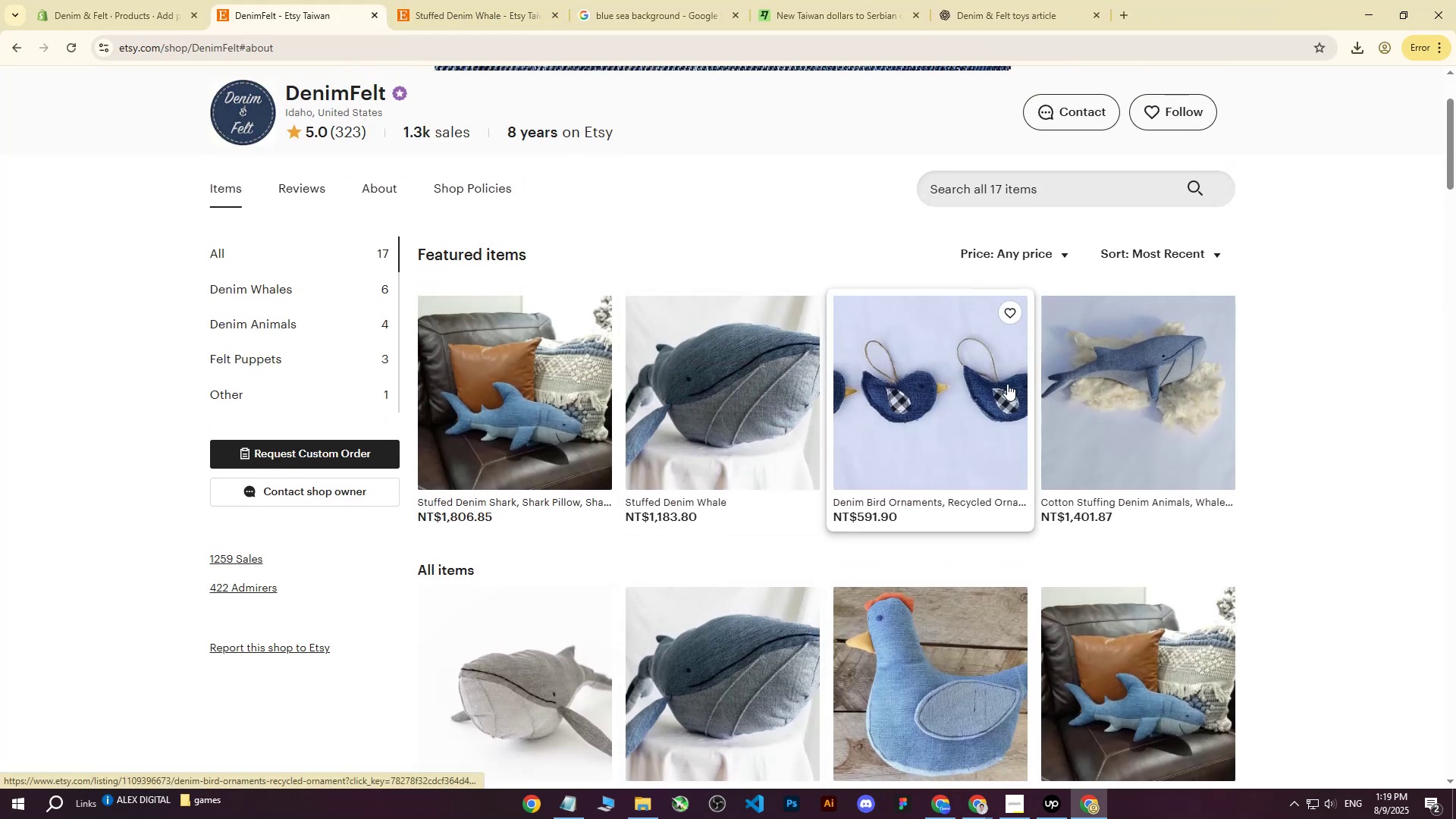 
scroll: coordinate [1100, 384], scroll_direction: down, amount: 15.0
 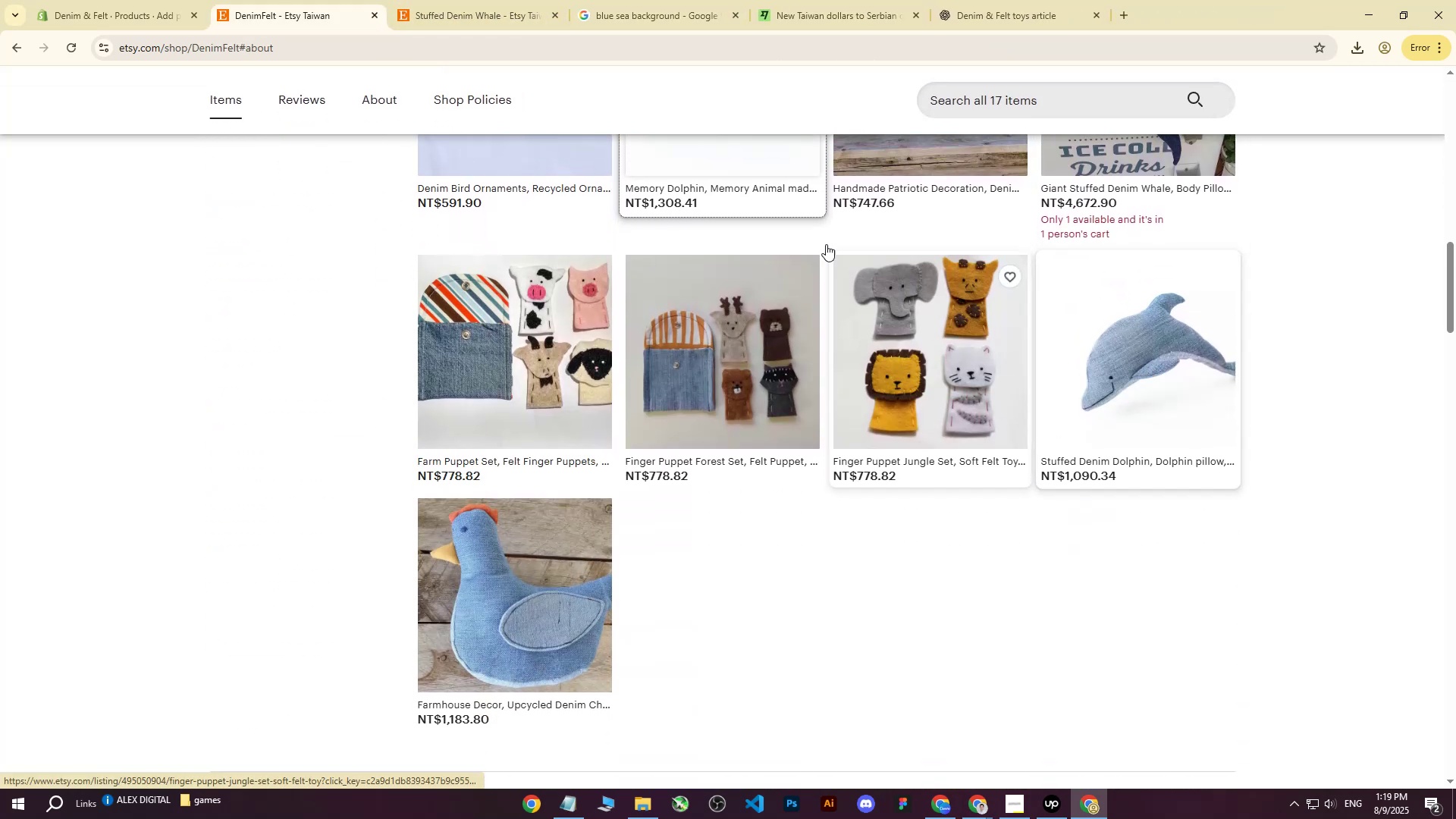 
left_click([1141, 344])
 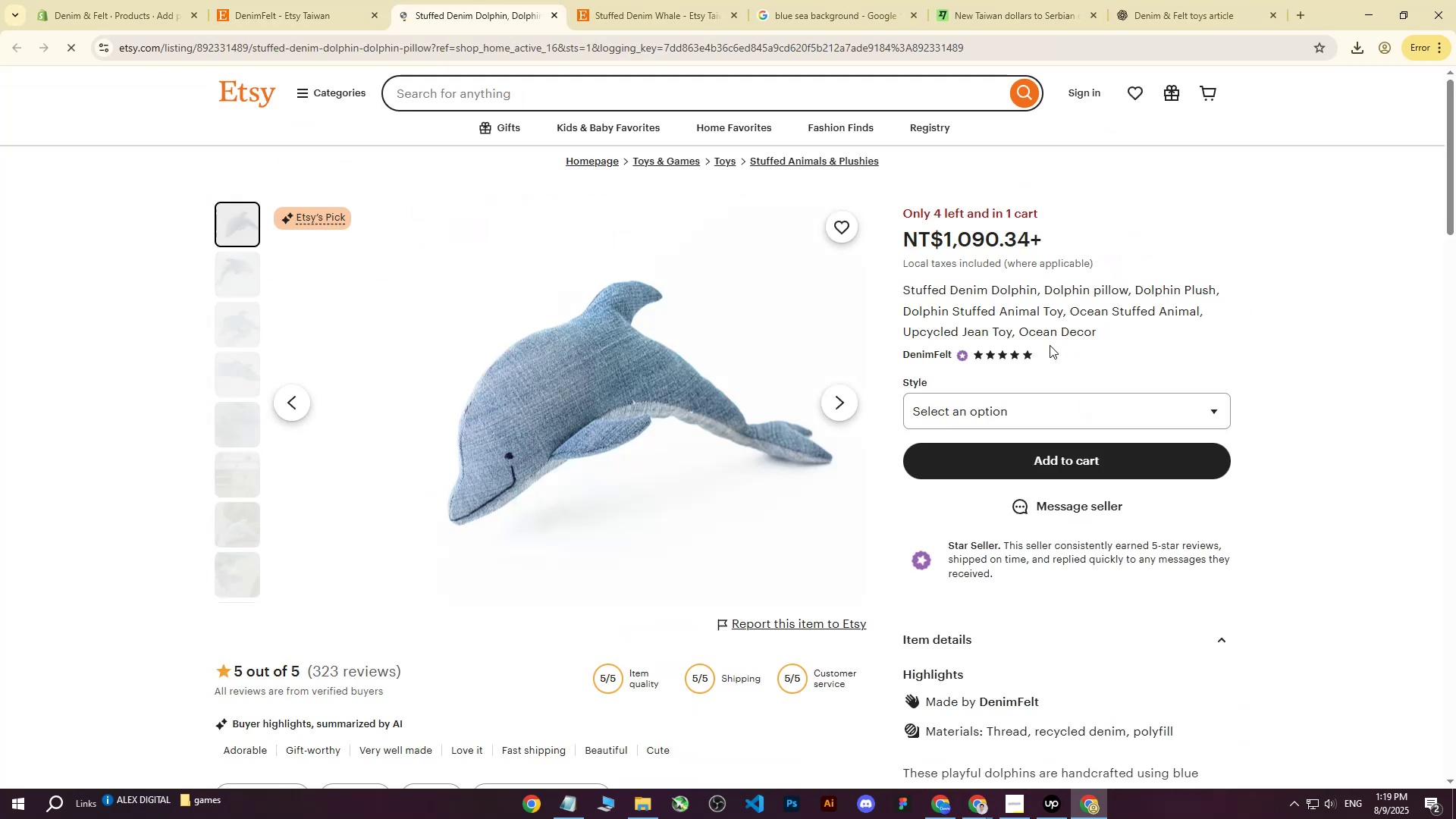 
left_click_drag(start_coordinate=[1100, 331], to_coordinate=[903, 288])
 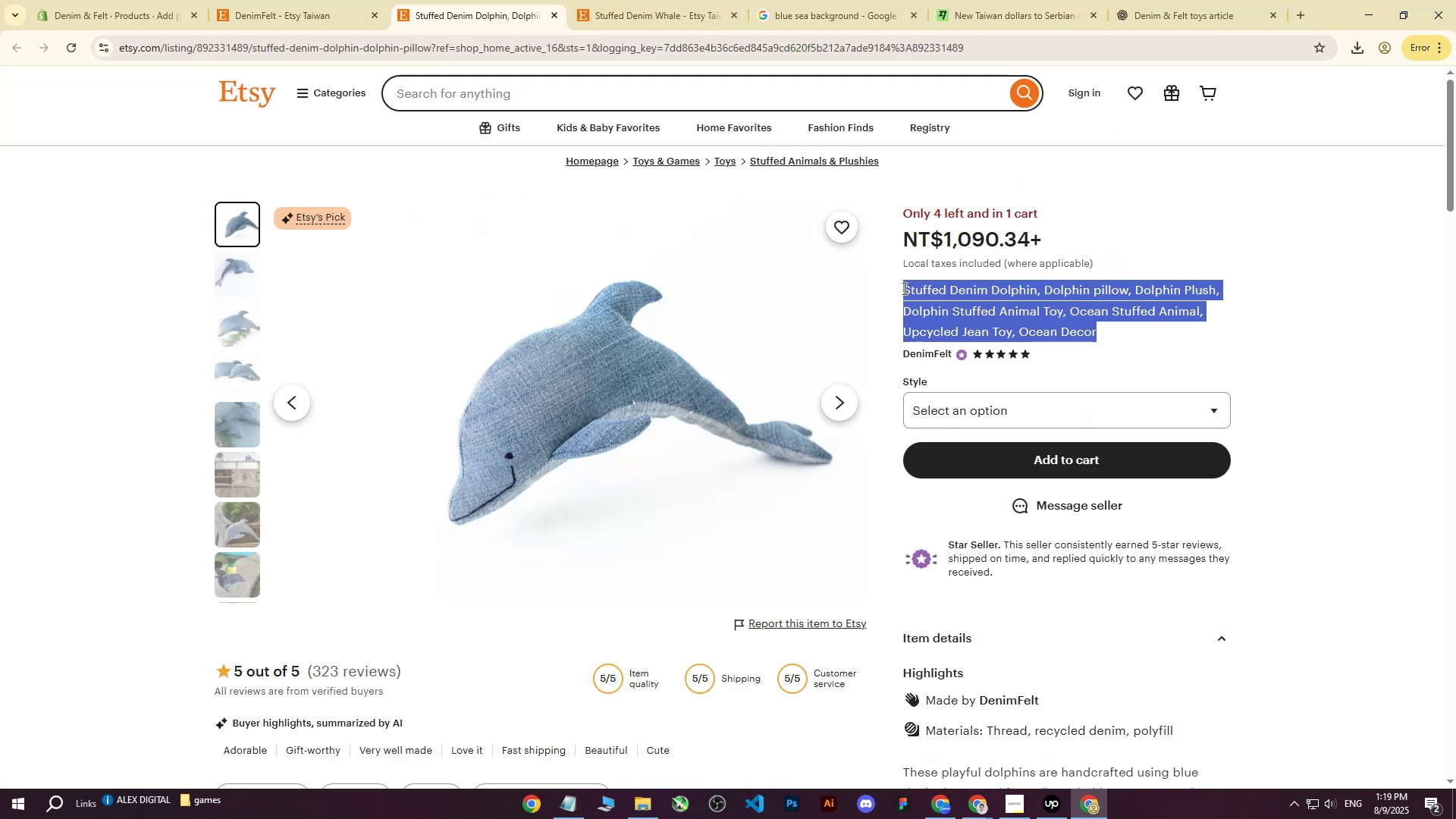 
key(Control+ControlLeft)
 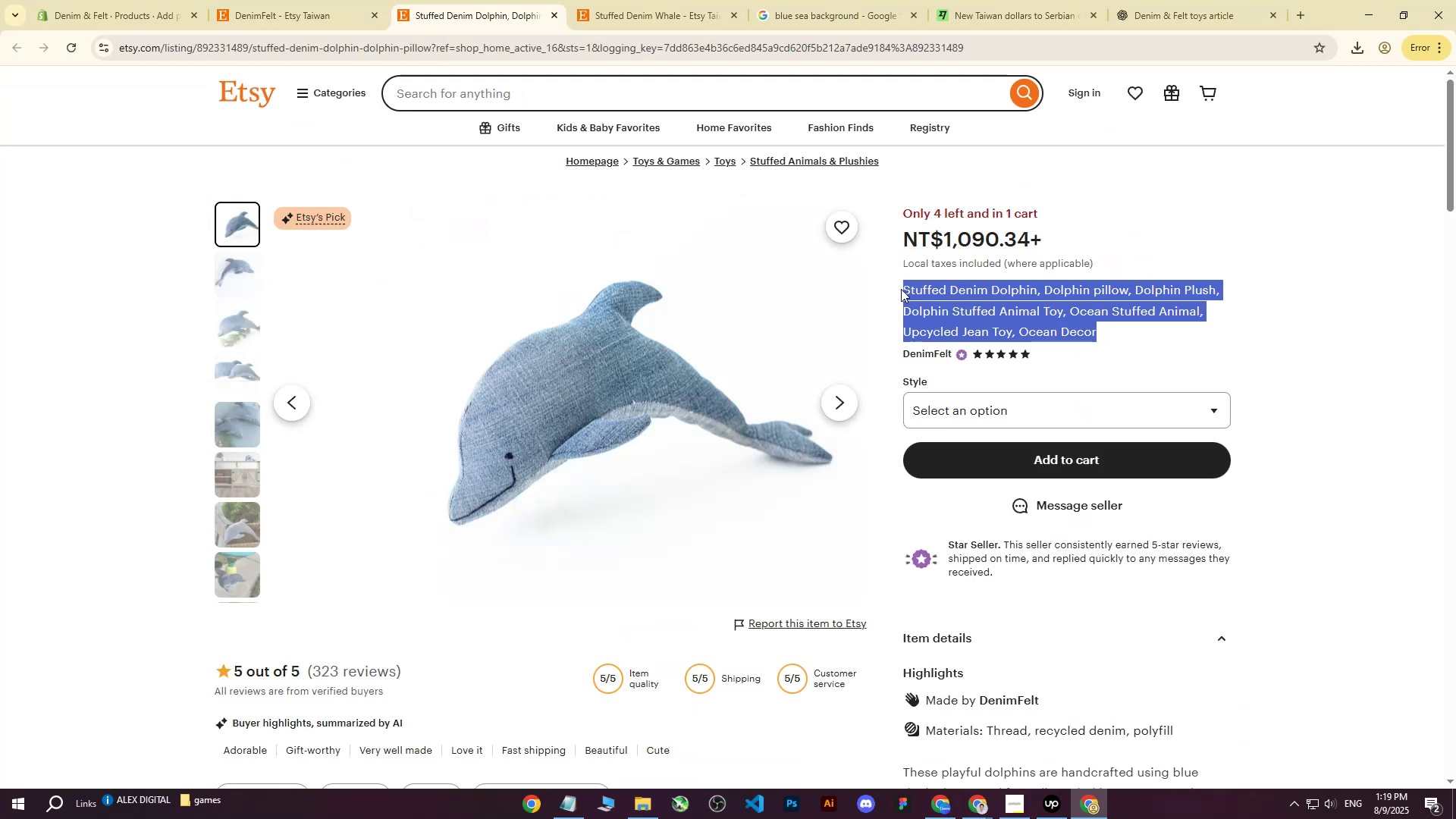 
key(Control+C)
 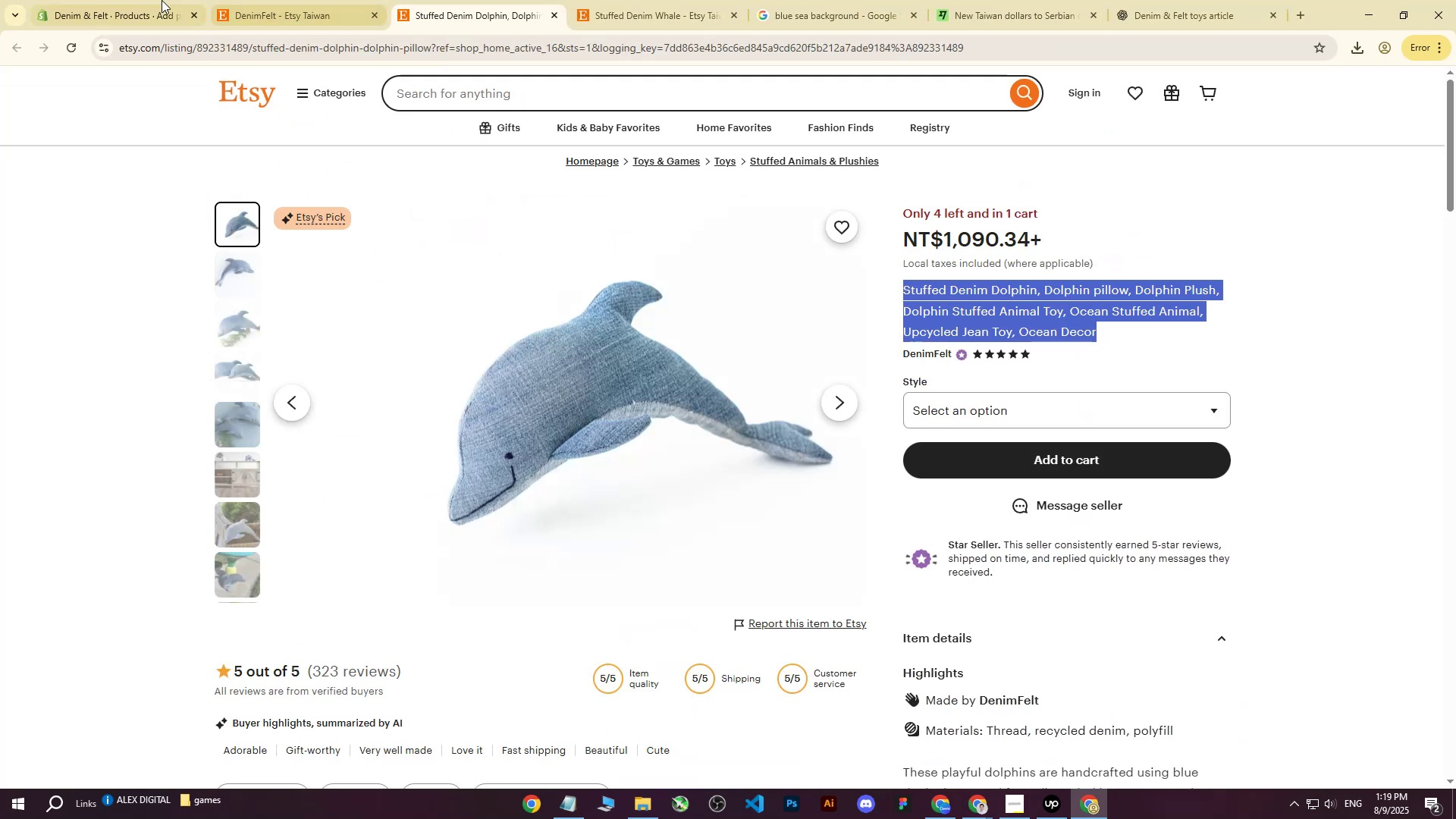 
left_click([149, 0])
 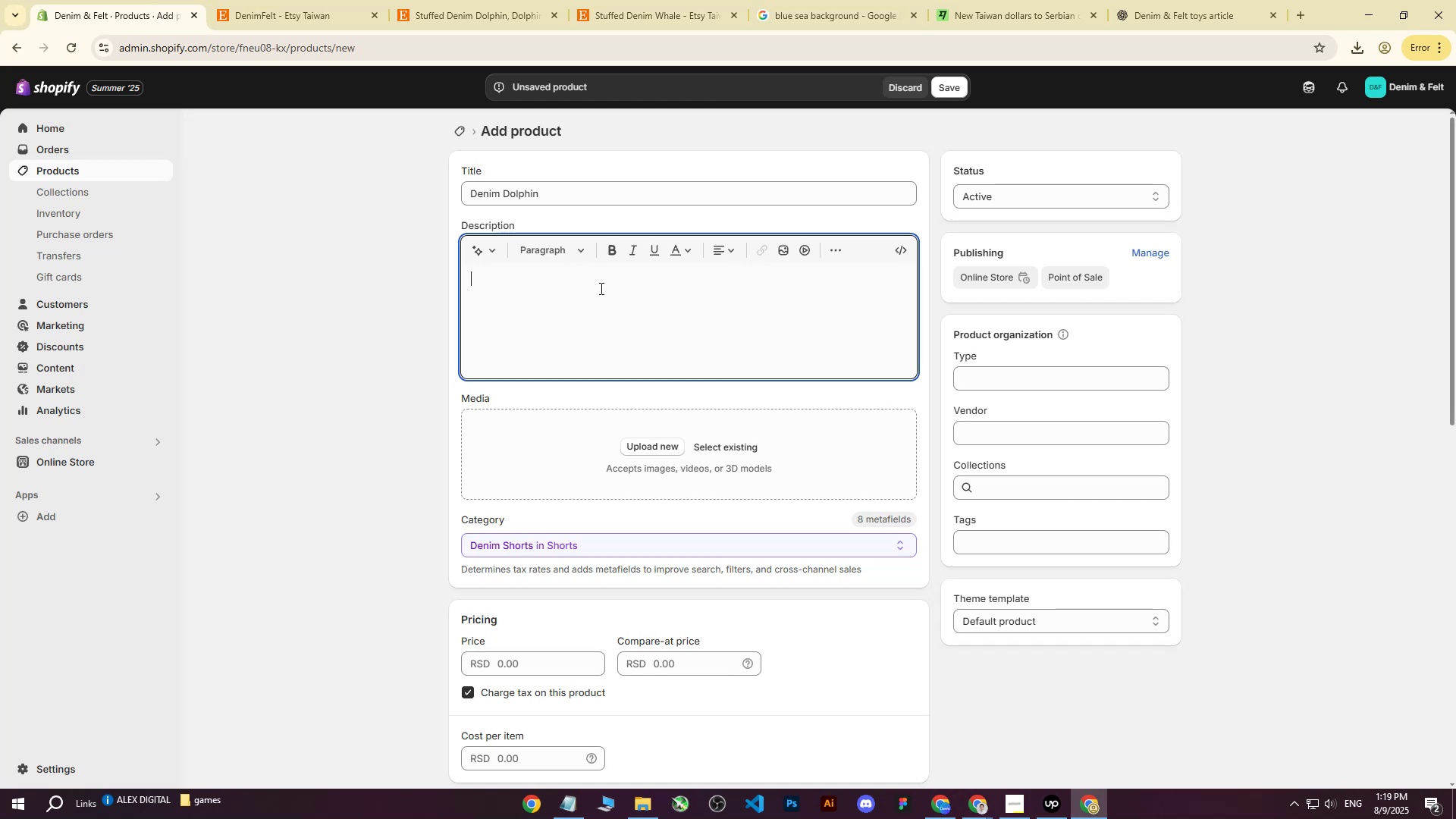 
key(Control+ControlLeft)
 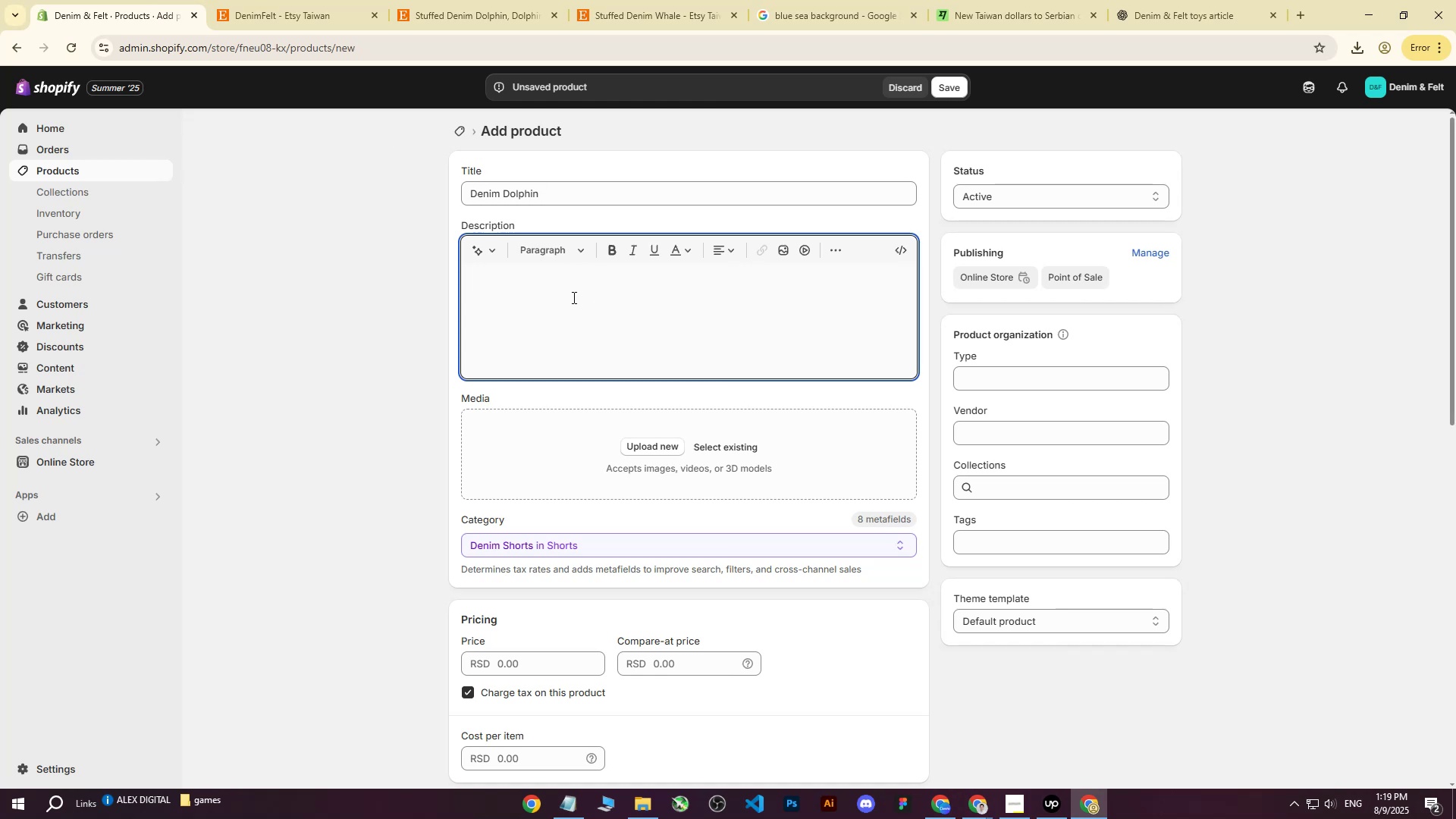 
key(Control+V)
 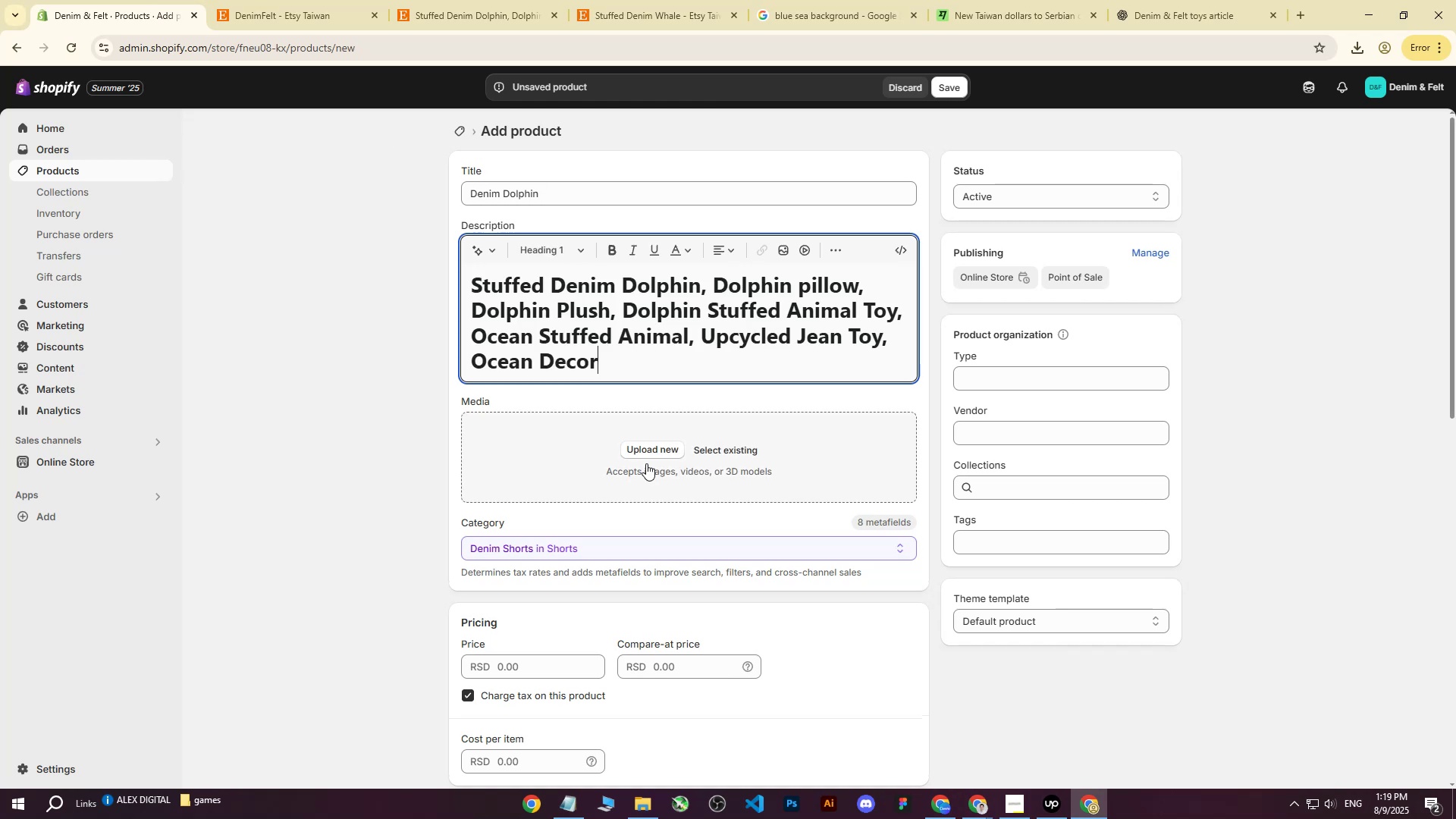 
left_click([651, 450])
 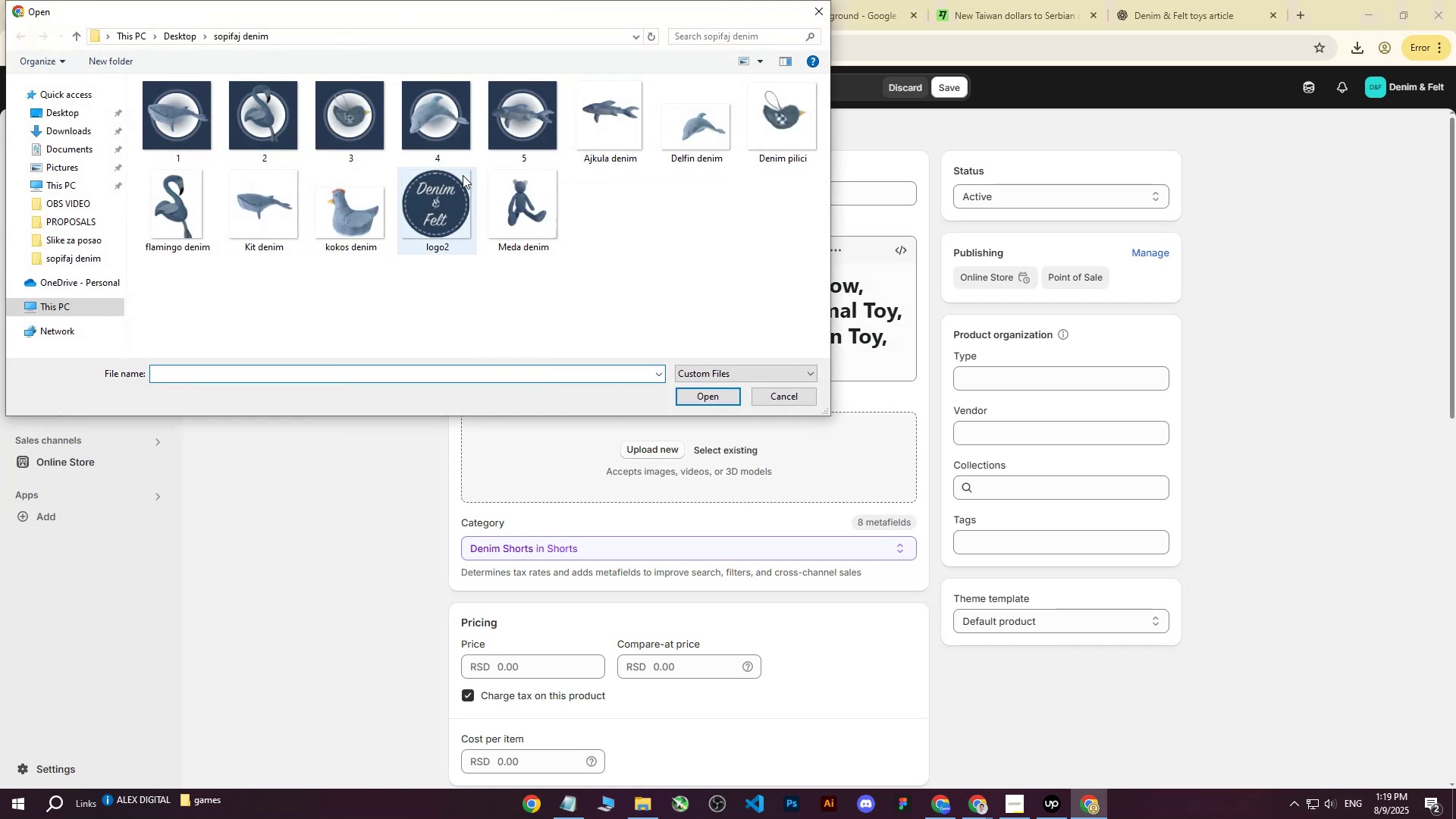 
left_click([447, 120])
 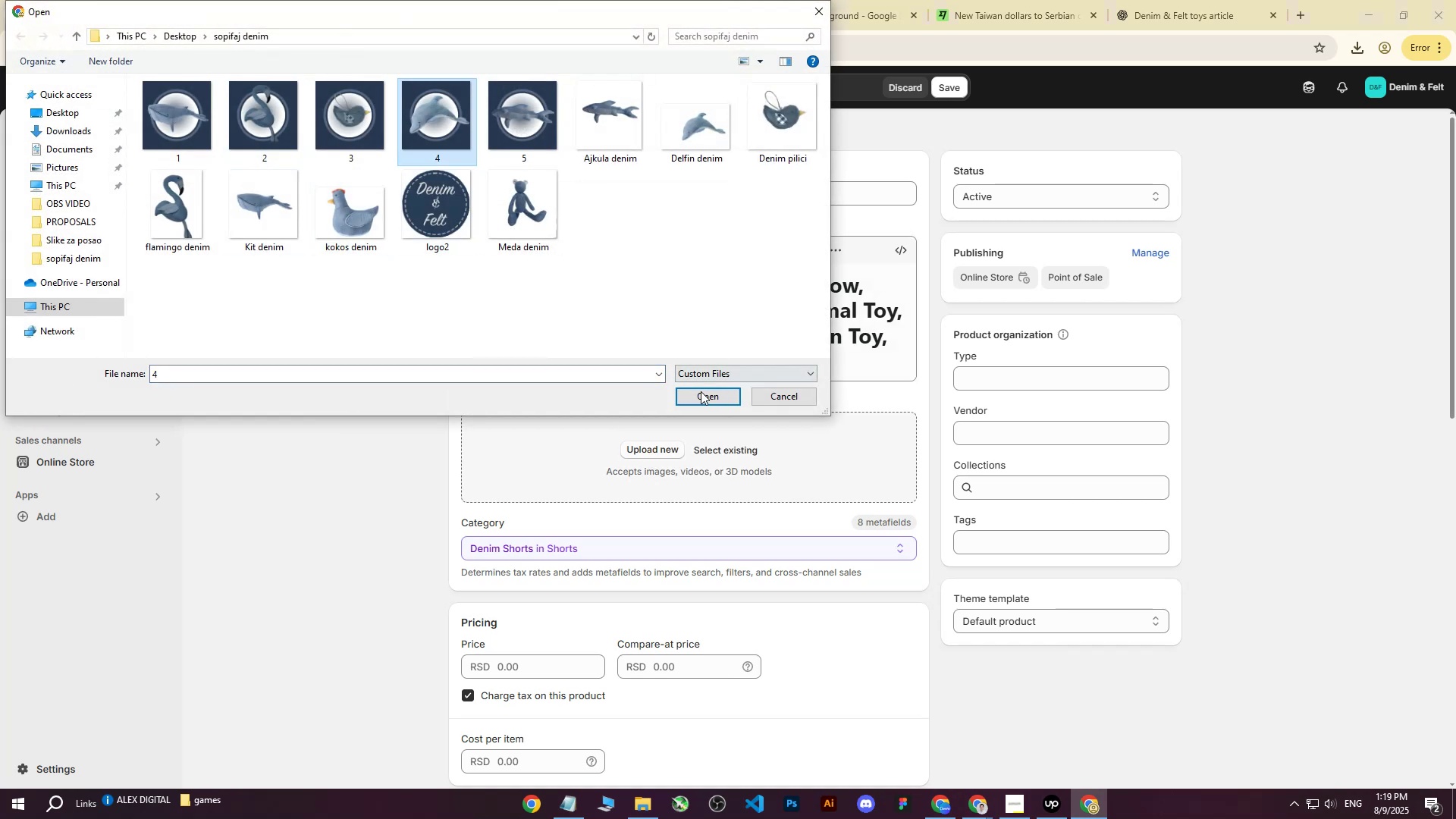 
left_click([696, 394])
 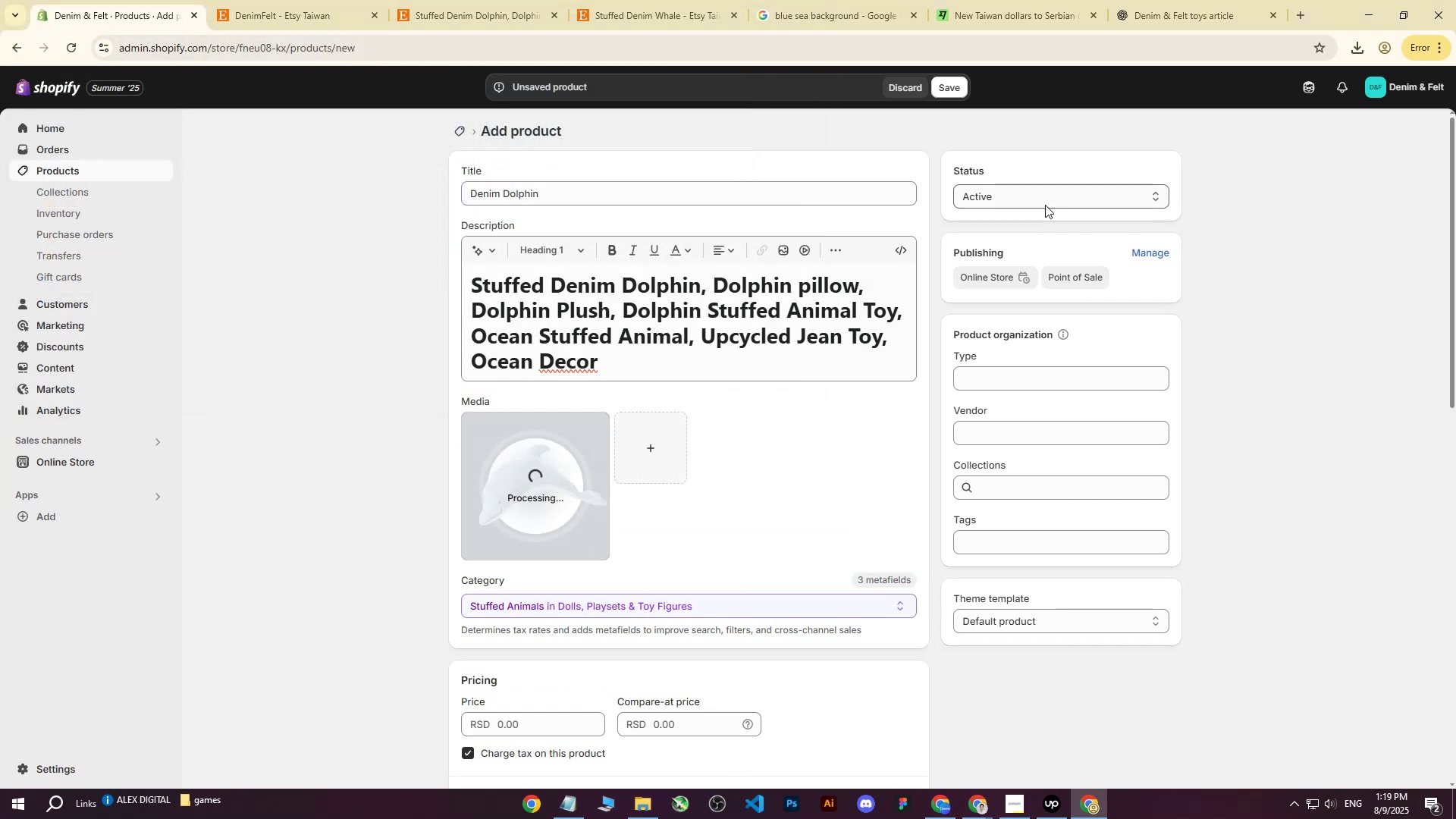 
scroll: coordinate [715, 413], scroll_direction: down, amount: 15.0
 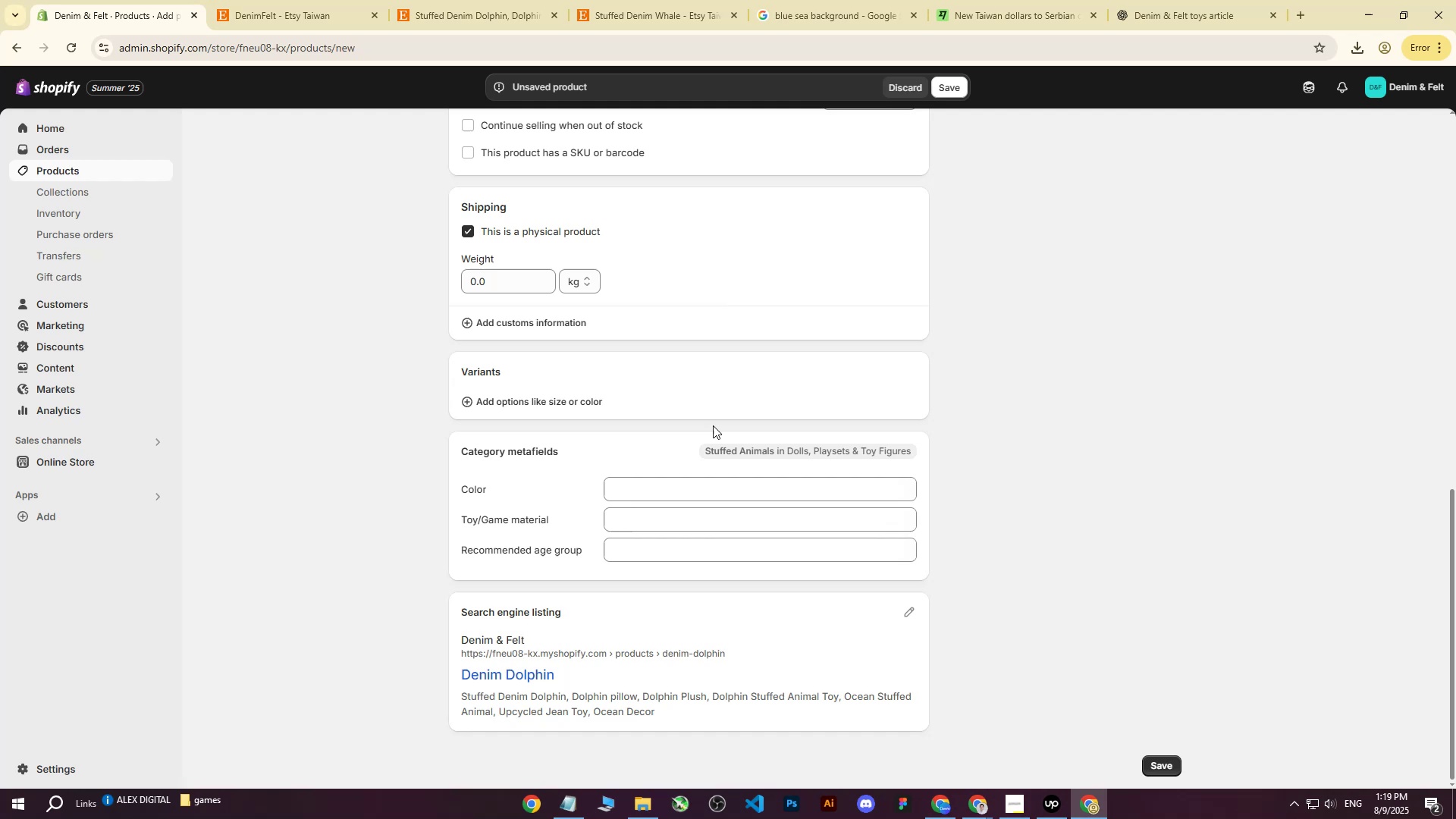 
scroll: coordinate [711, 428], scroll_direction: up, amount: 2.0
 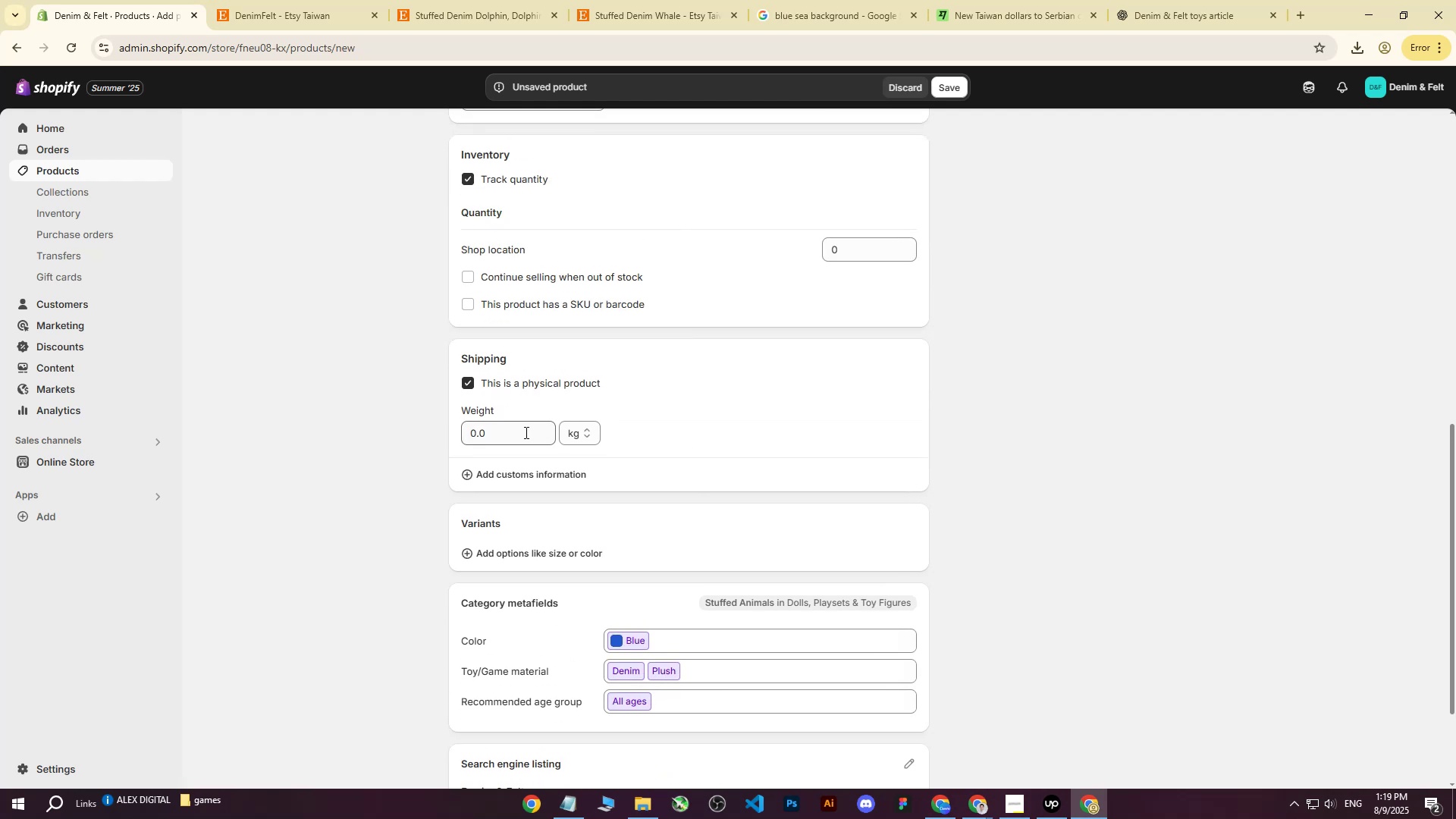 
left_click([498, 434])
 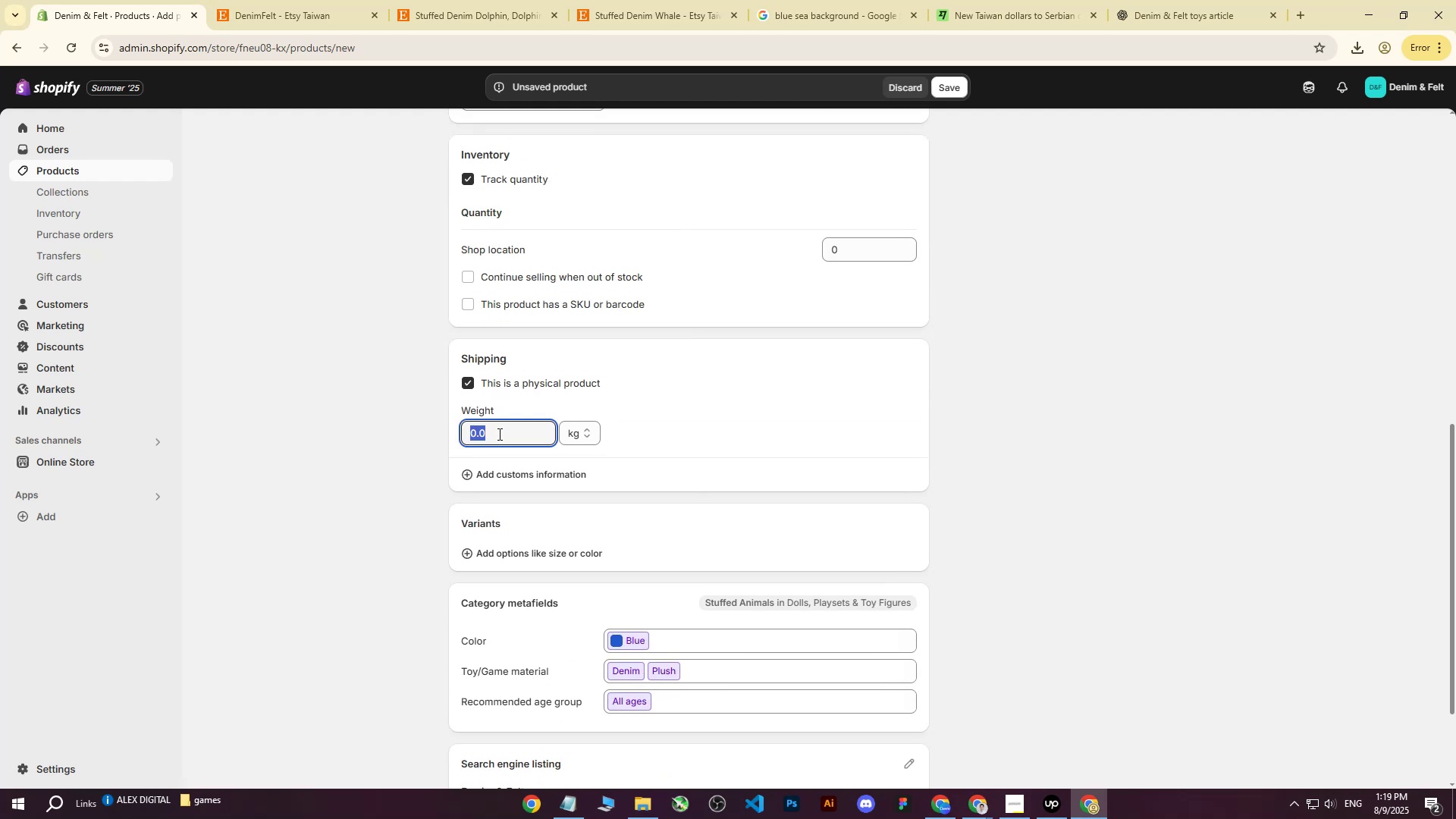 
key(1)
 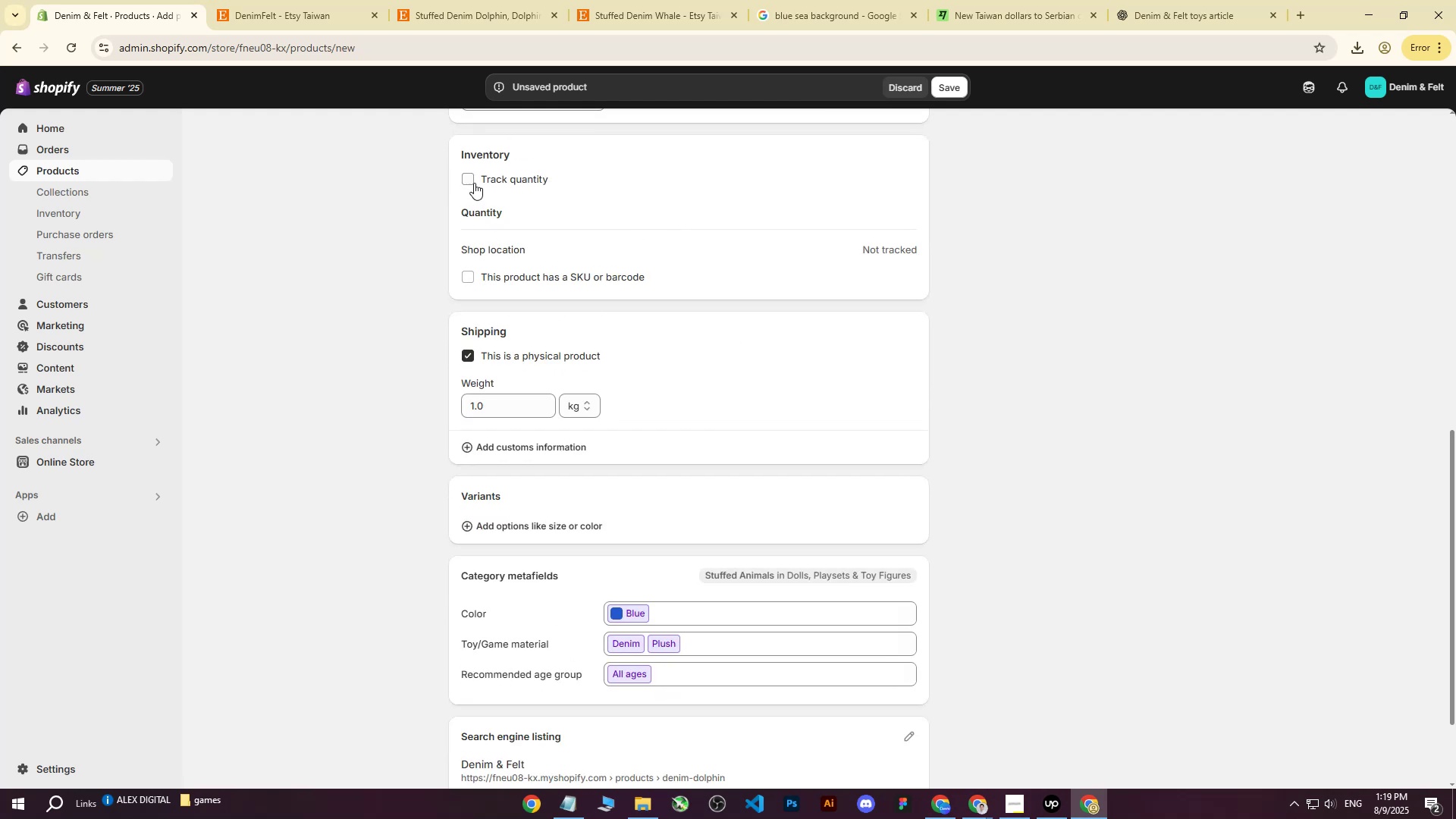 
left_click([828, 204])
 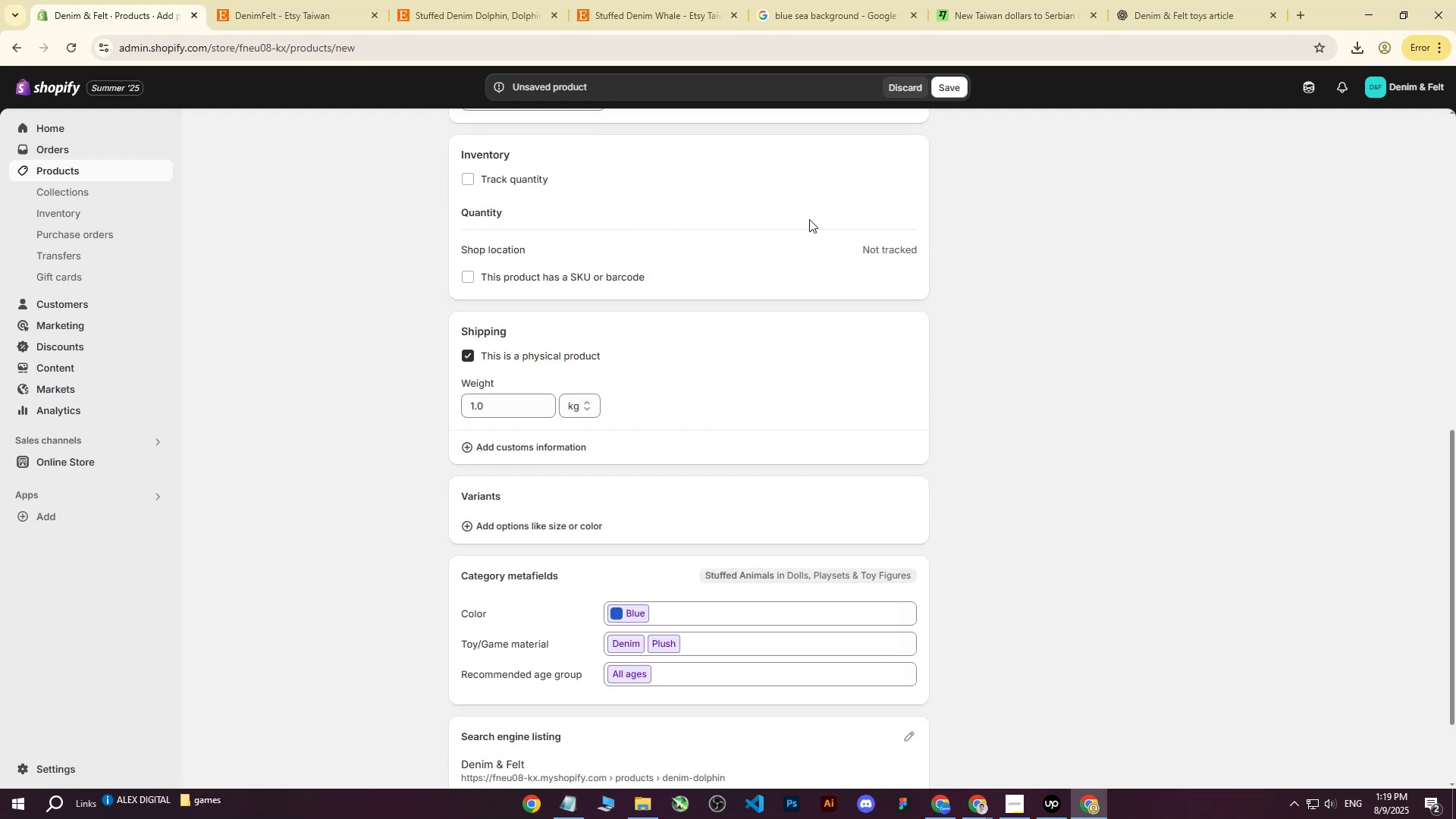 
scroll: coordinate [777, 243], scroll_direction: up, amount: 4.0
 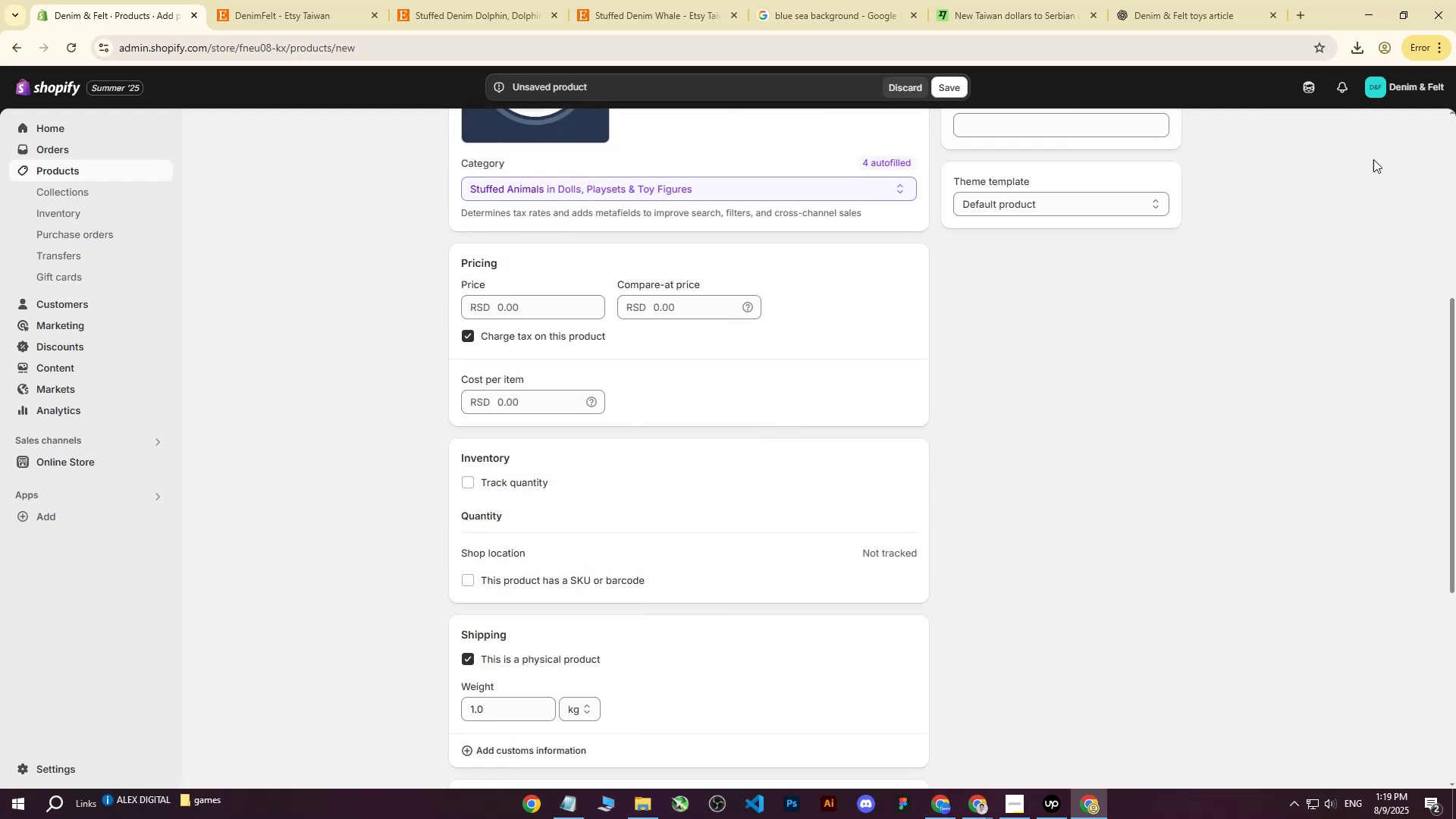 
scroll: coordinate [703, 498], scroll_direction: down, amount: 10.0
 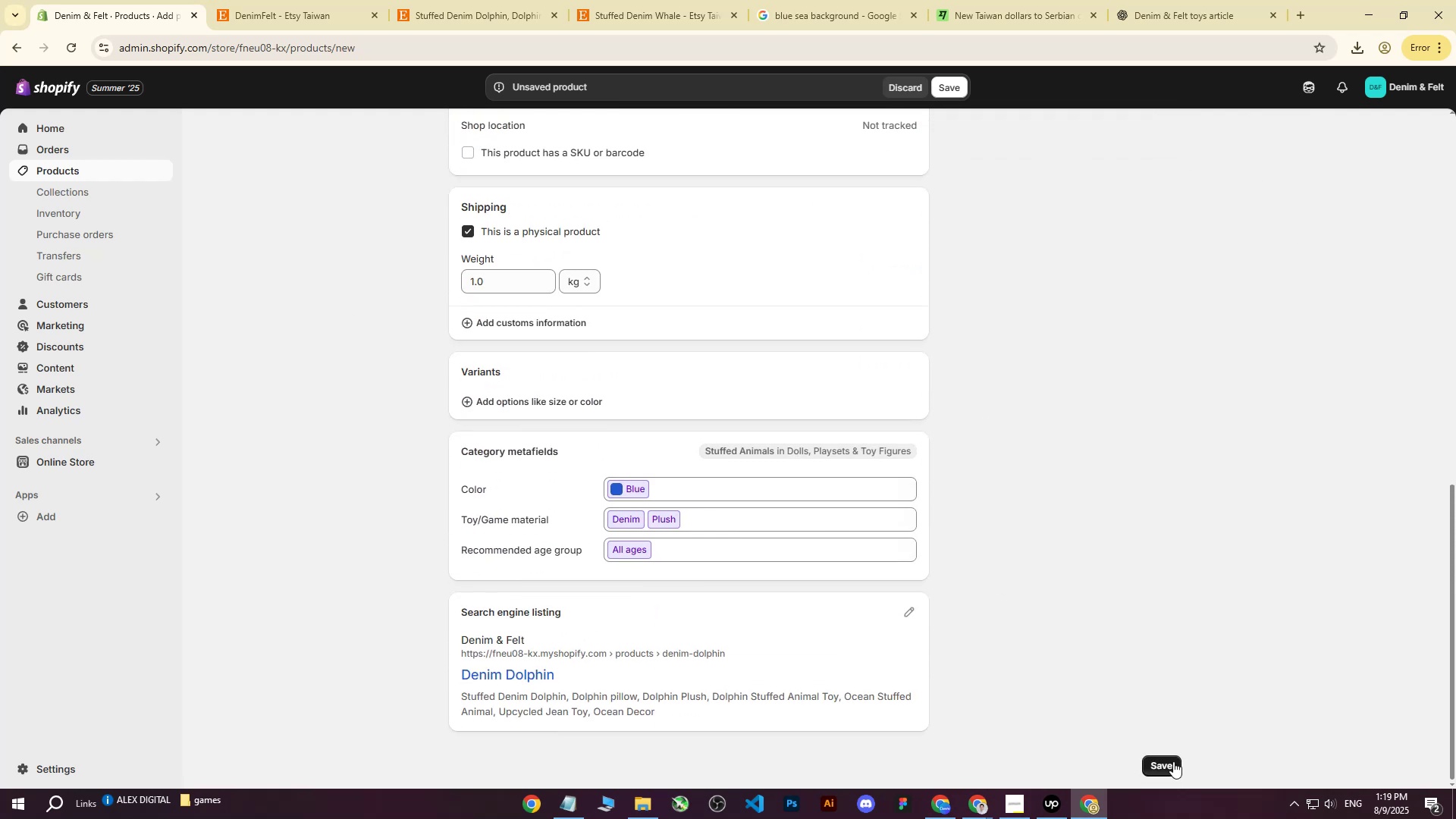 
left_click([1166, 764])
 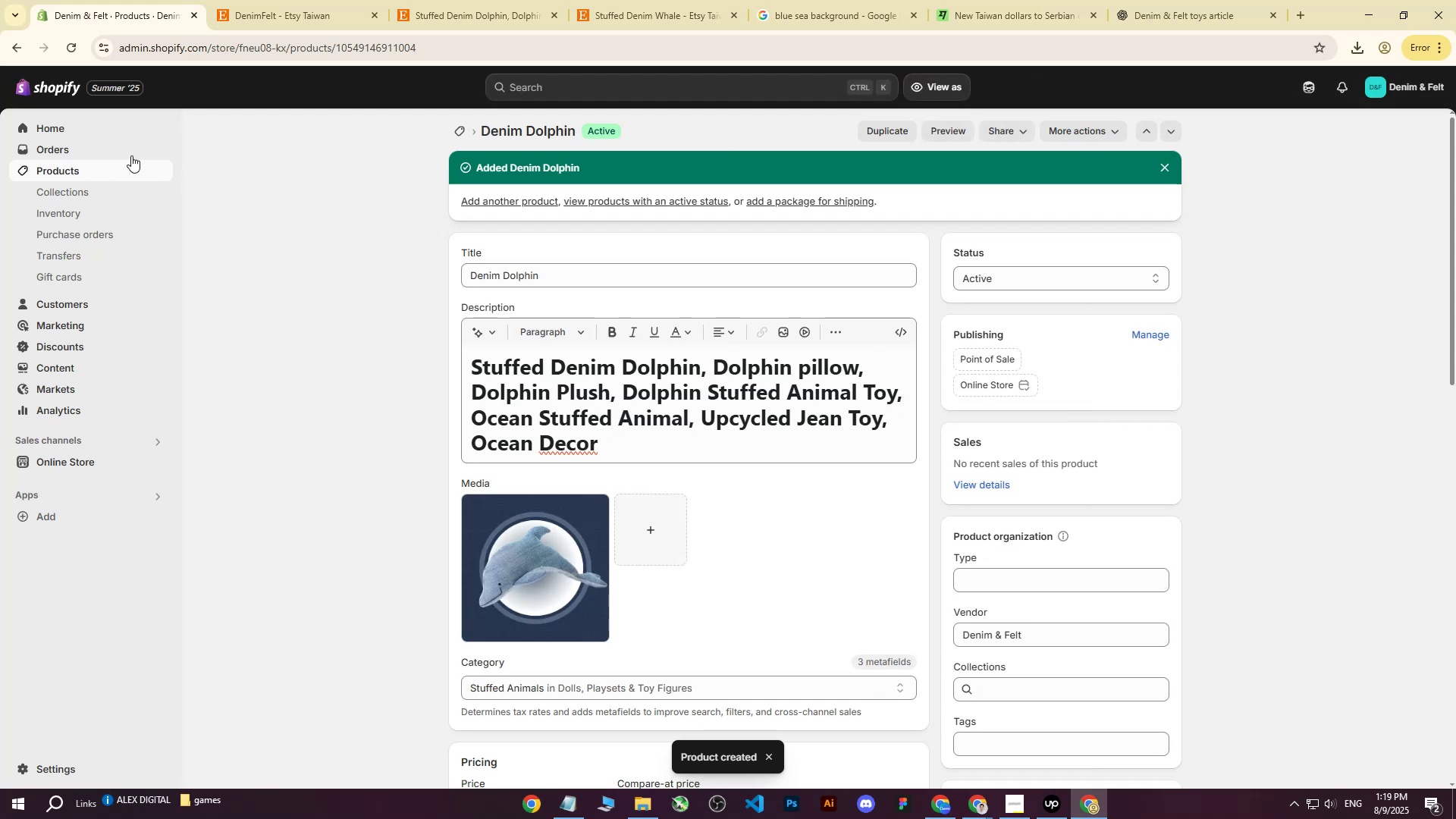 
left_click([55, 171])
 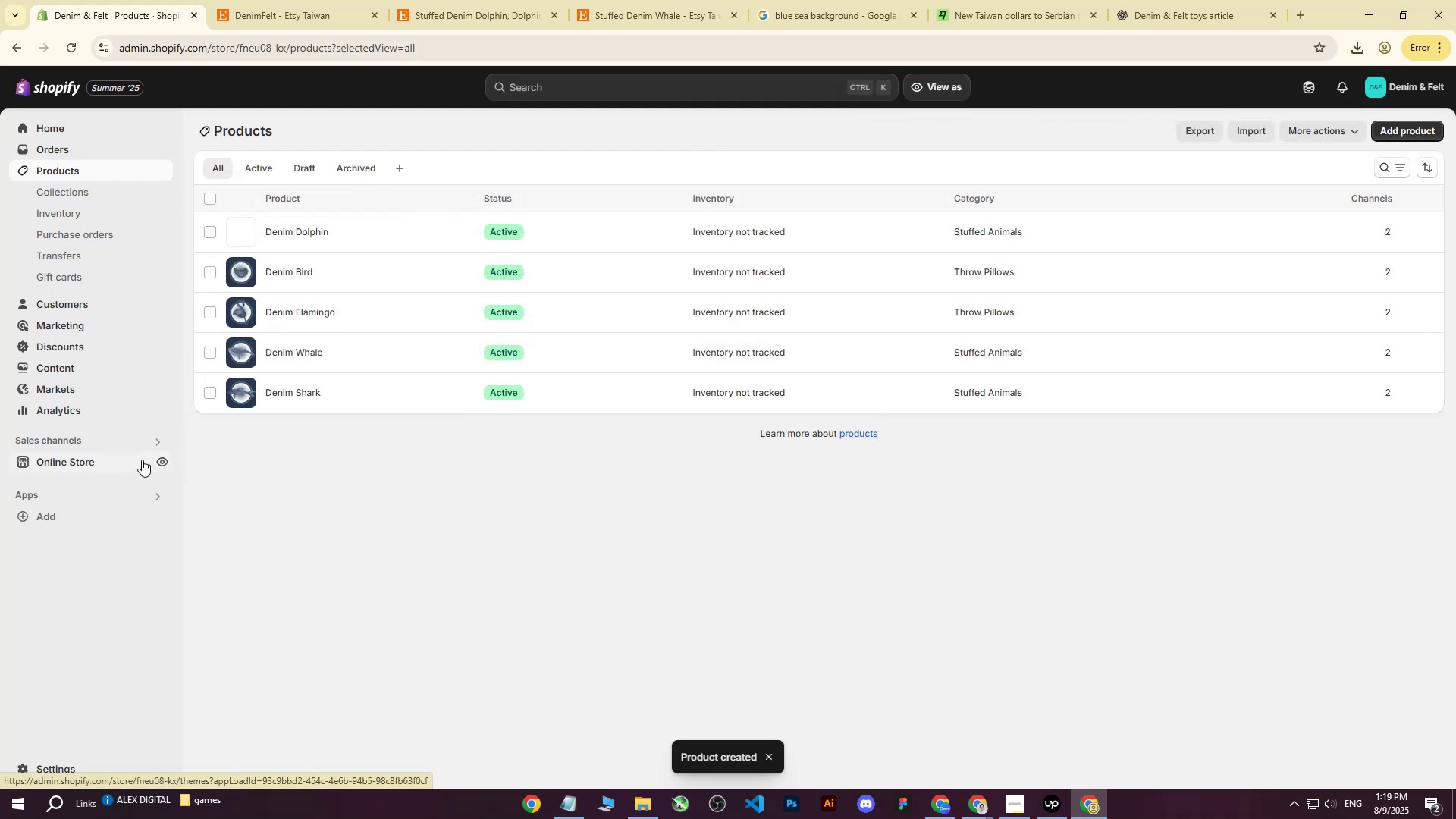 
left_click([161, 463])
 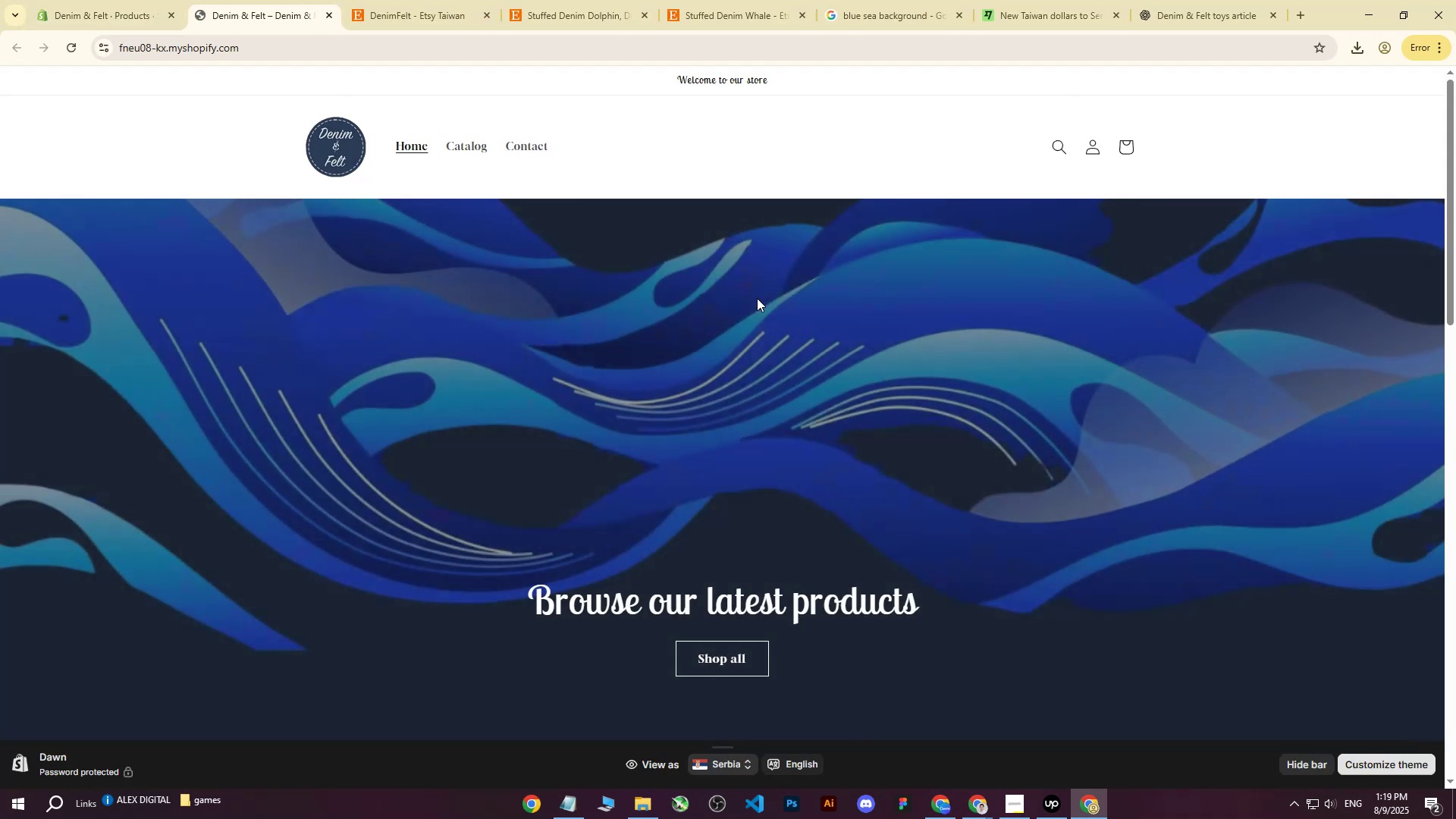 
scroll: coordinate [776, 297], scroll_direction: up, amount: 3.0
 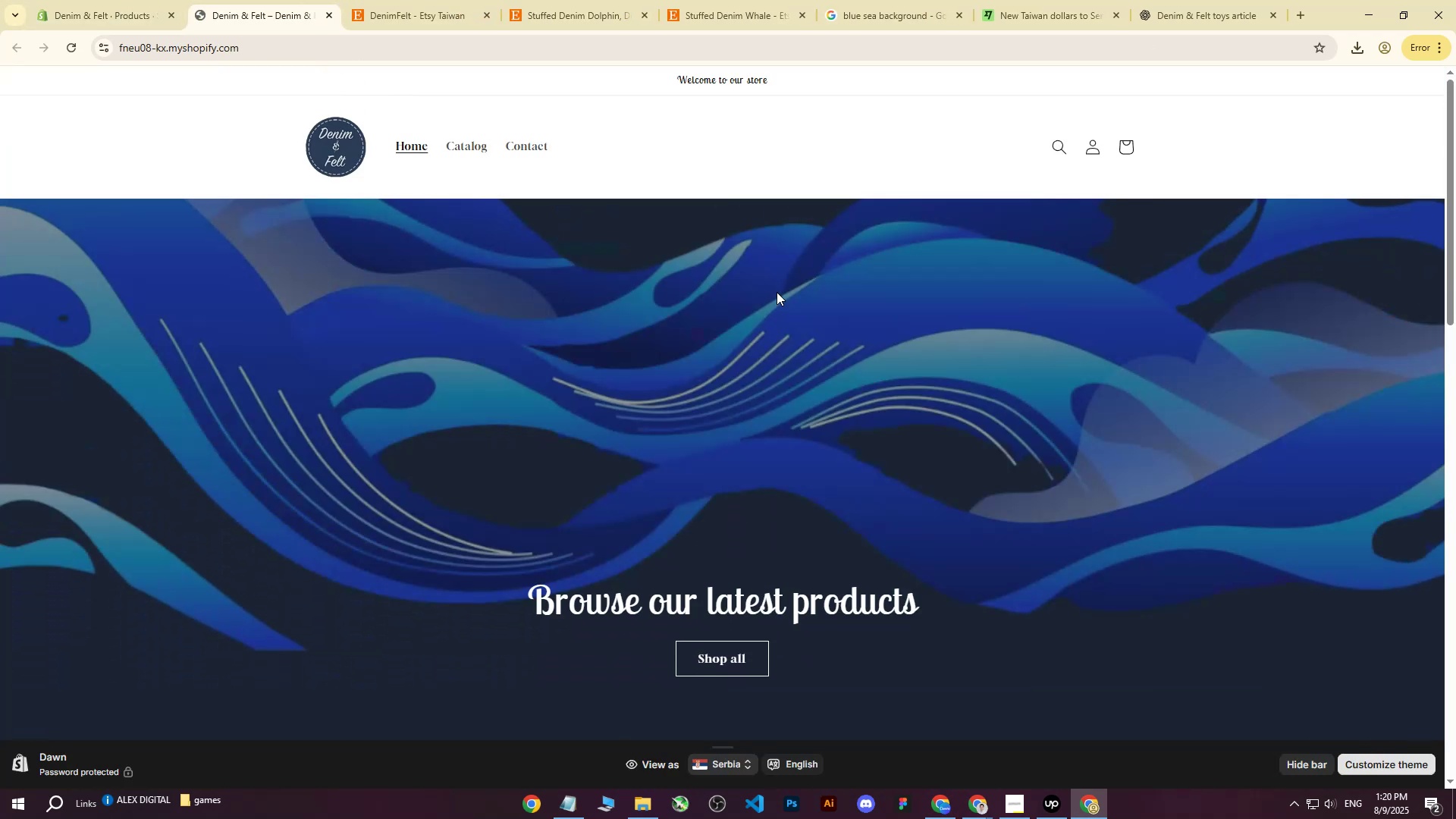 
scroll: coordinate [726, 473], scroll_direction: down, amount: 19.0
 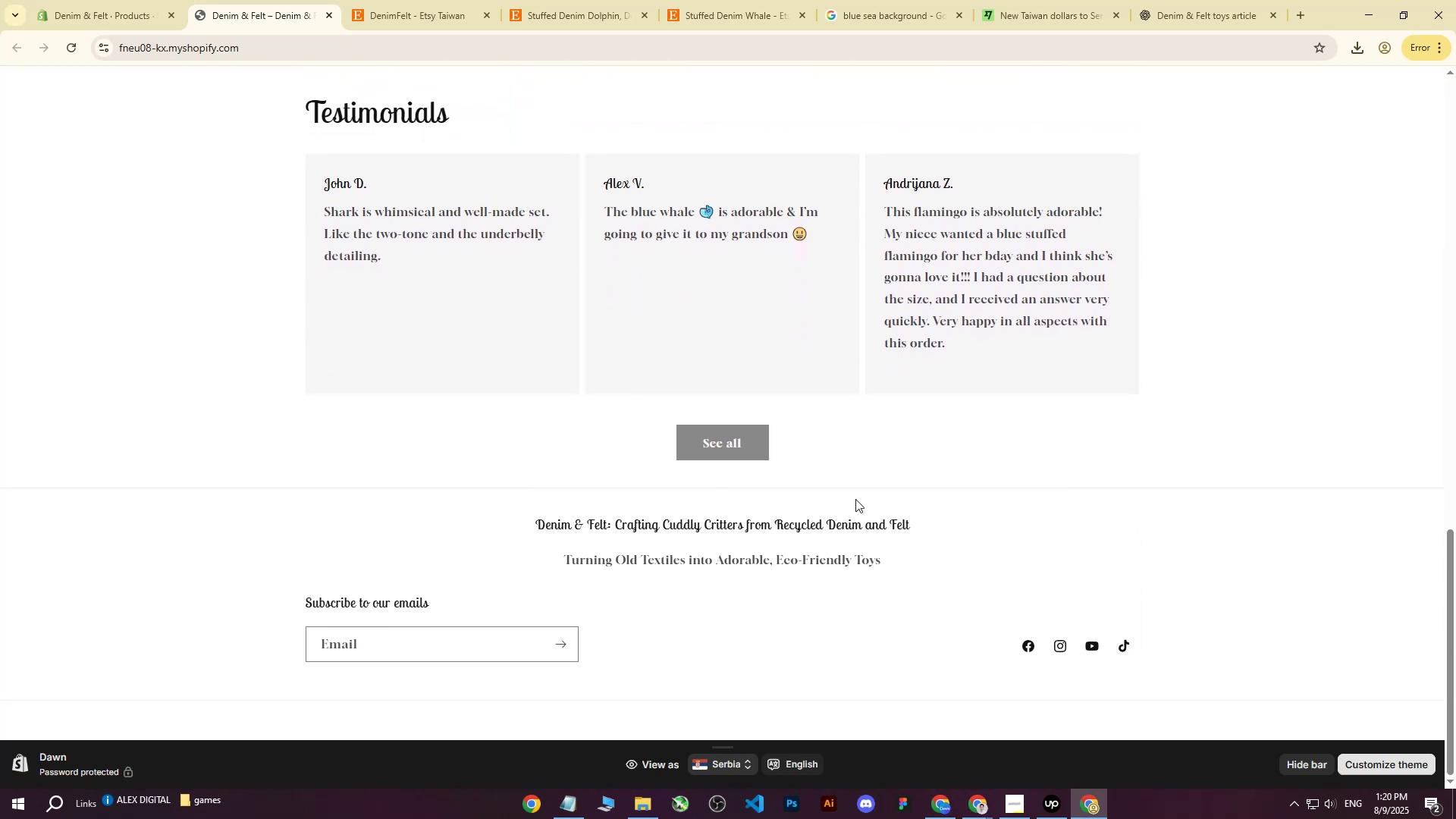 
scroll: coordinate [871, 491], scroll_direction: down, amount: 3.0
 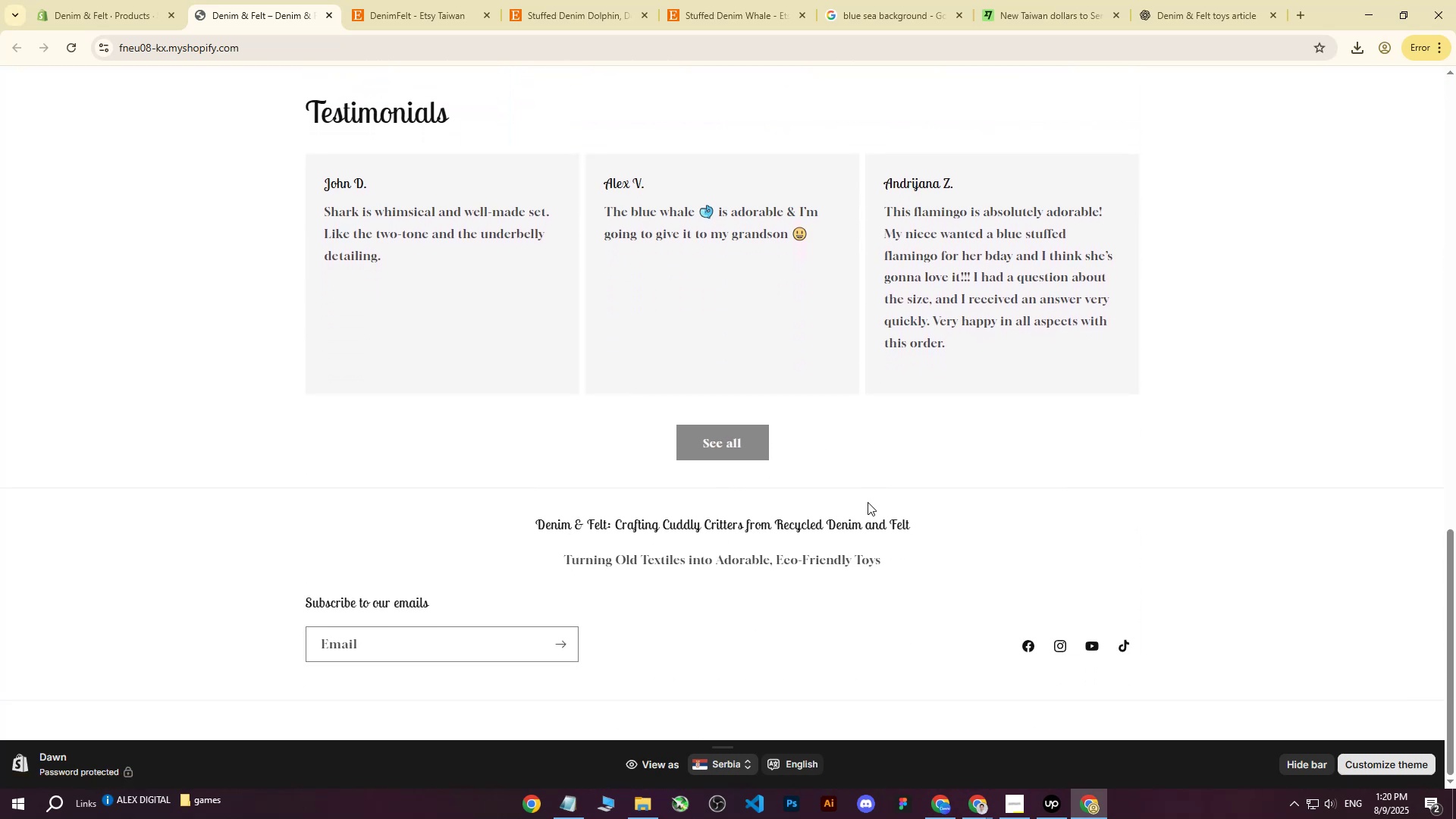 
left_click([177, 0])
 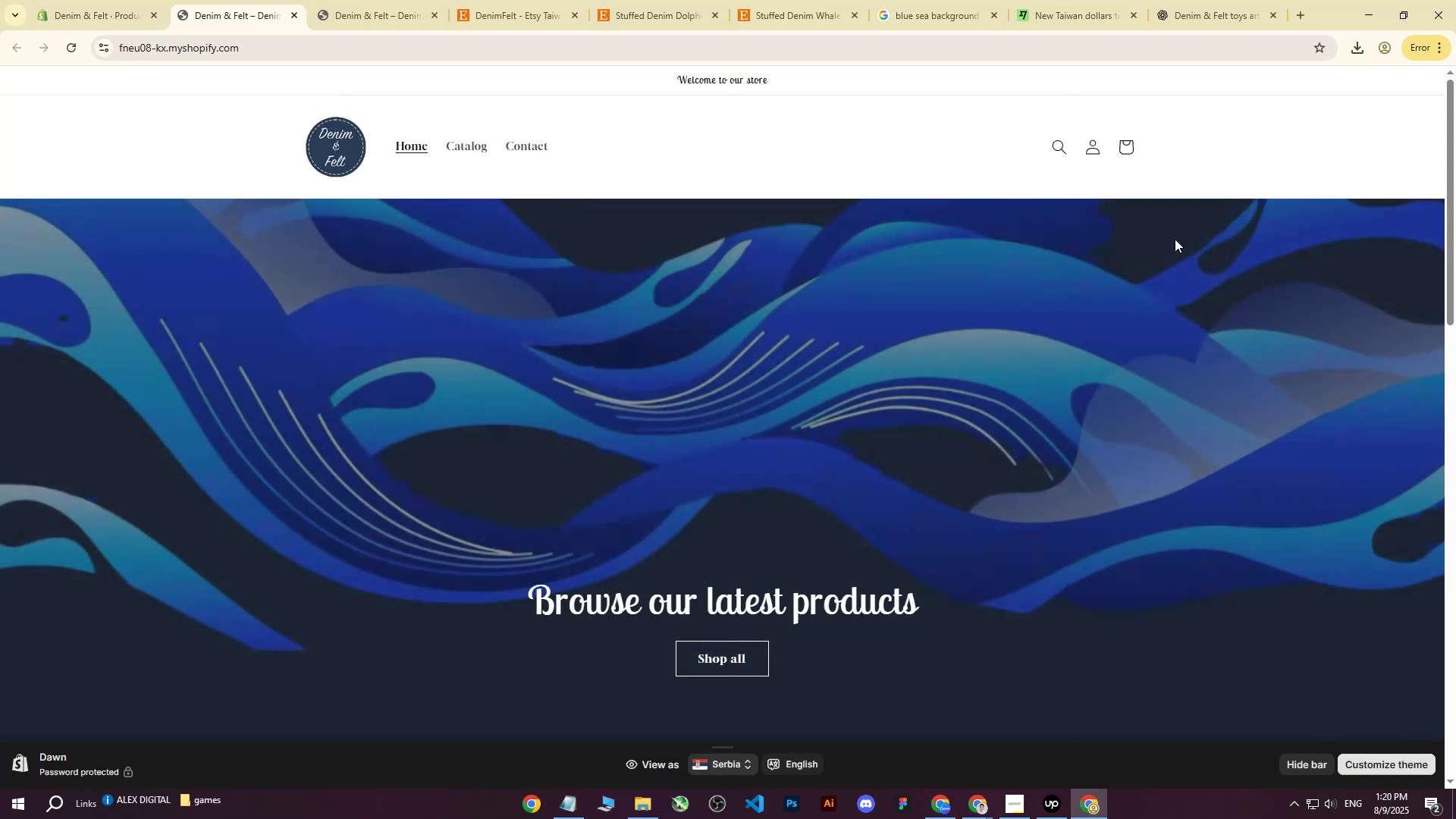 
wait(7.1)
 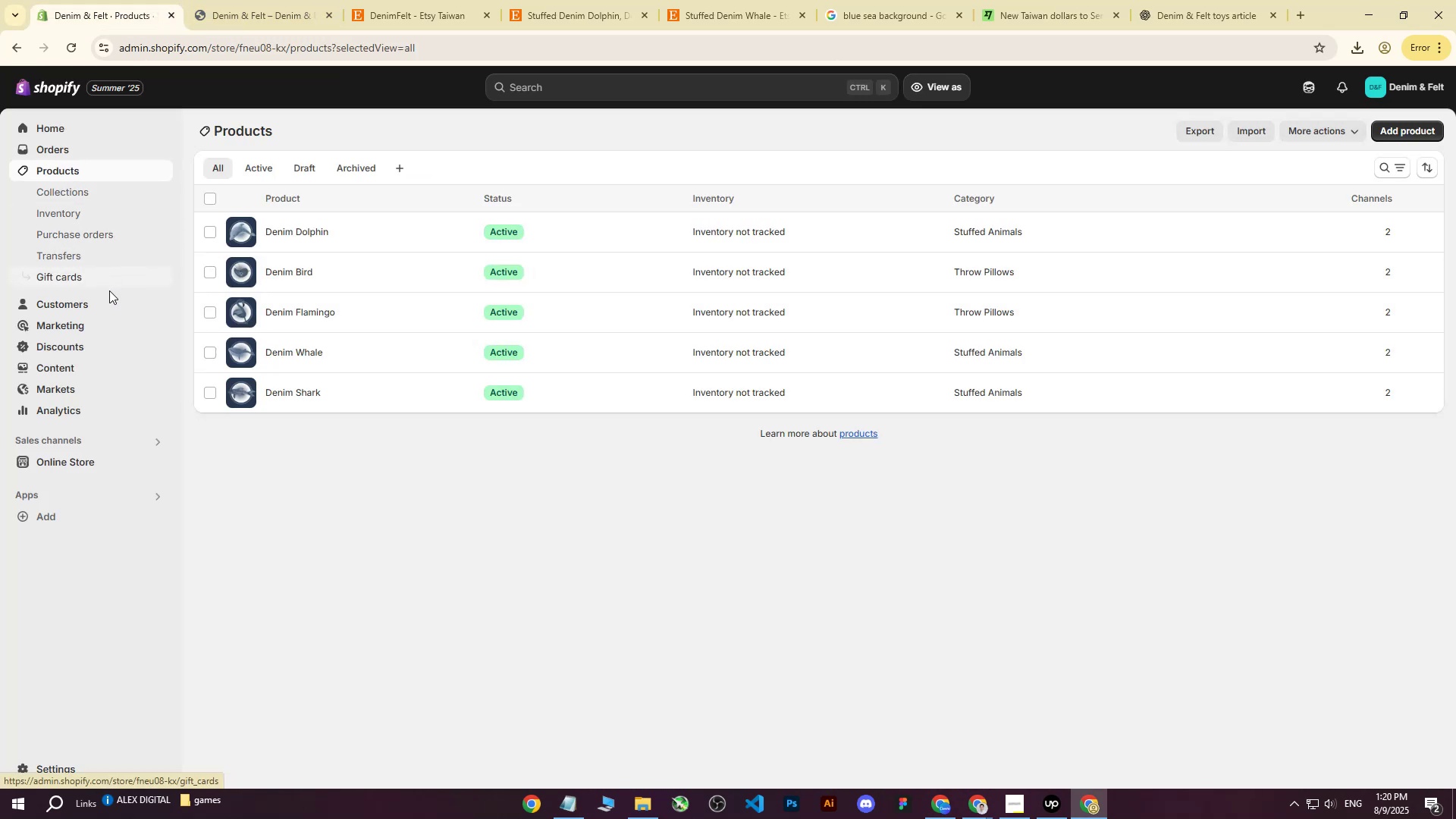 
left_click([108, 0])
 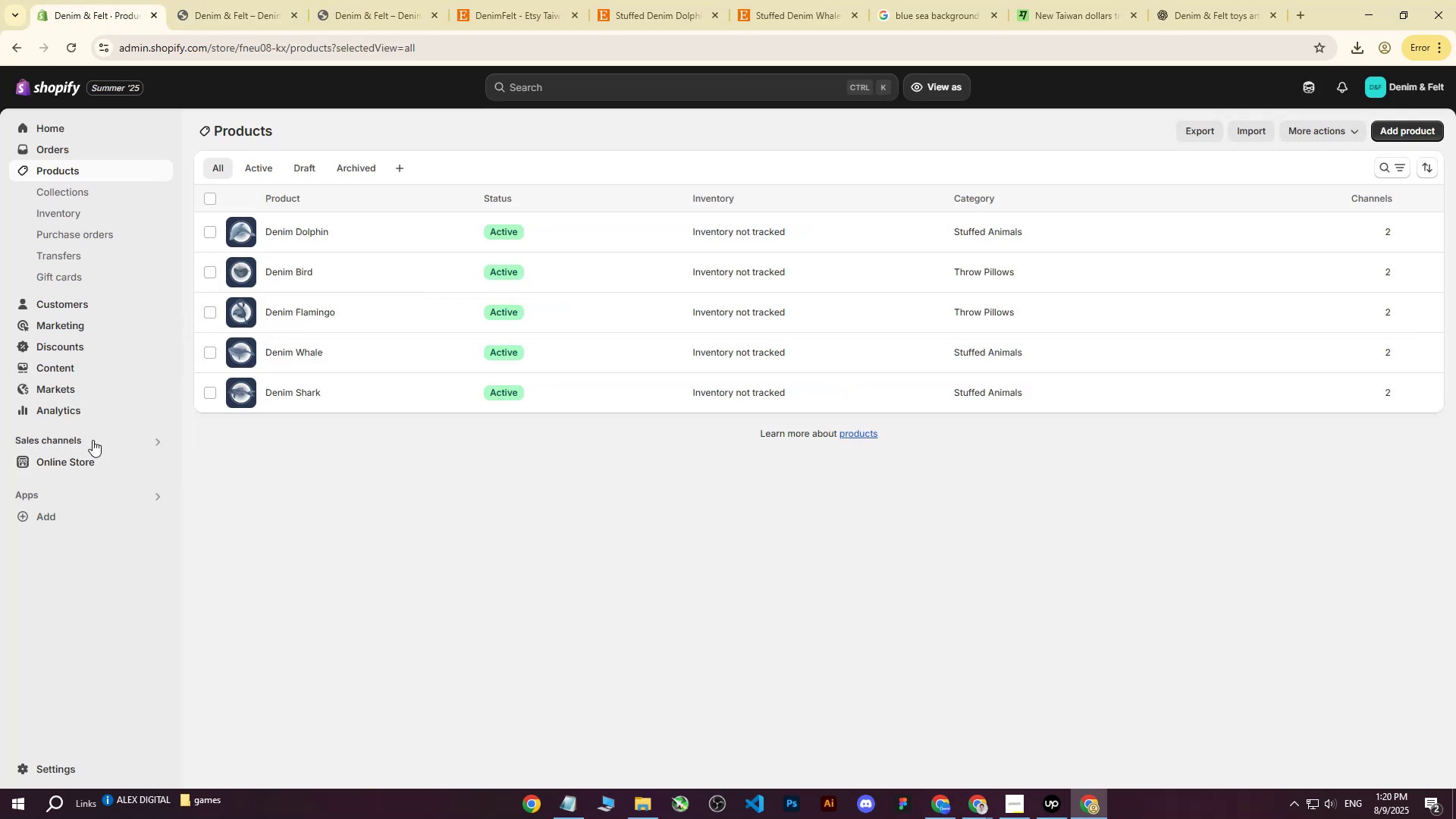 
left_click([65, 468])
 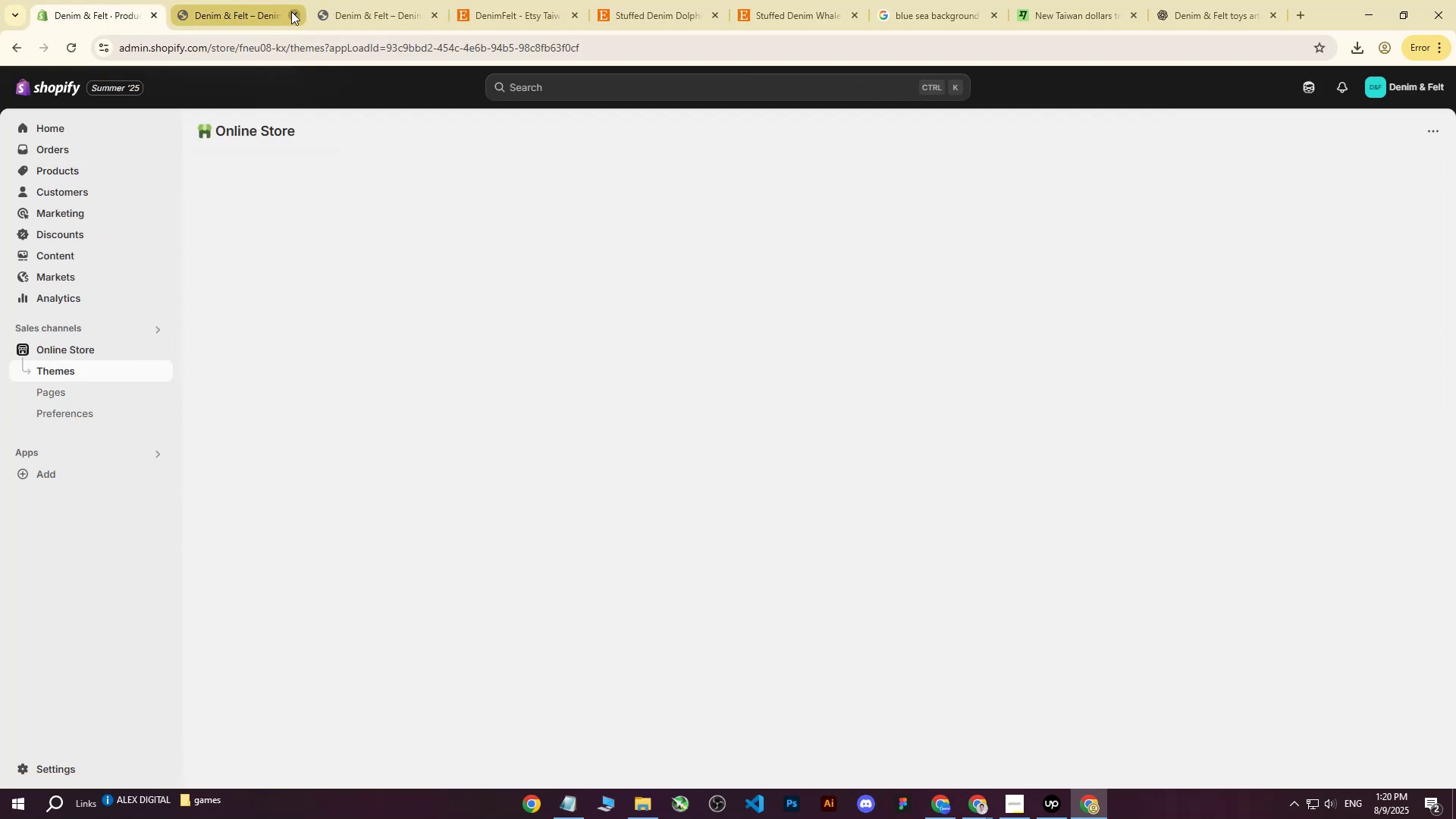 
double_click([291, 11])
 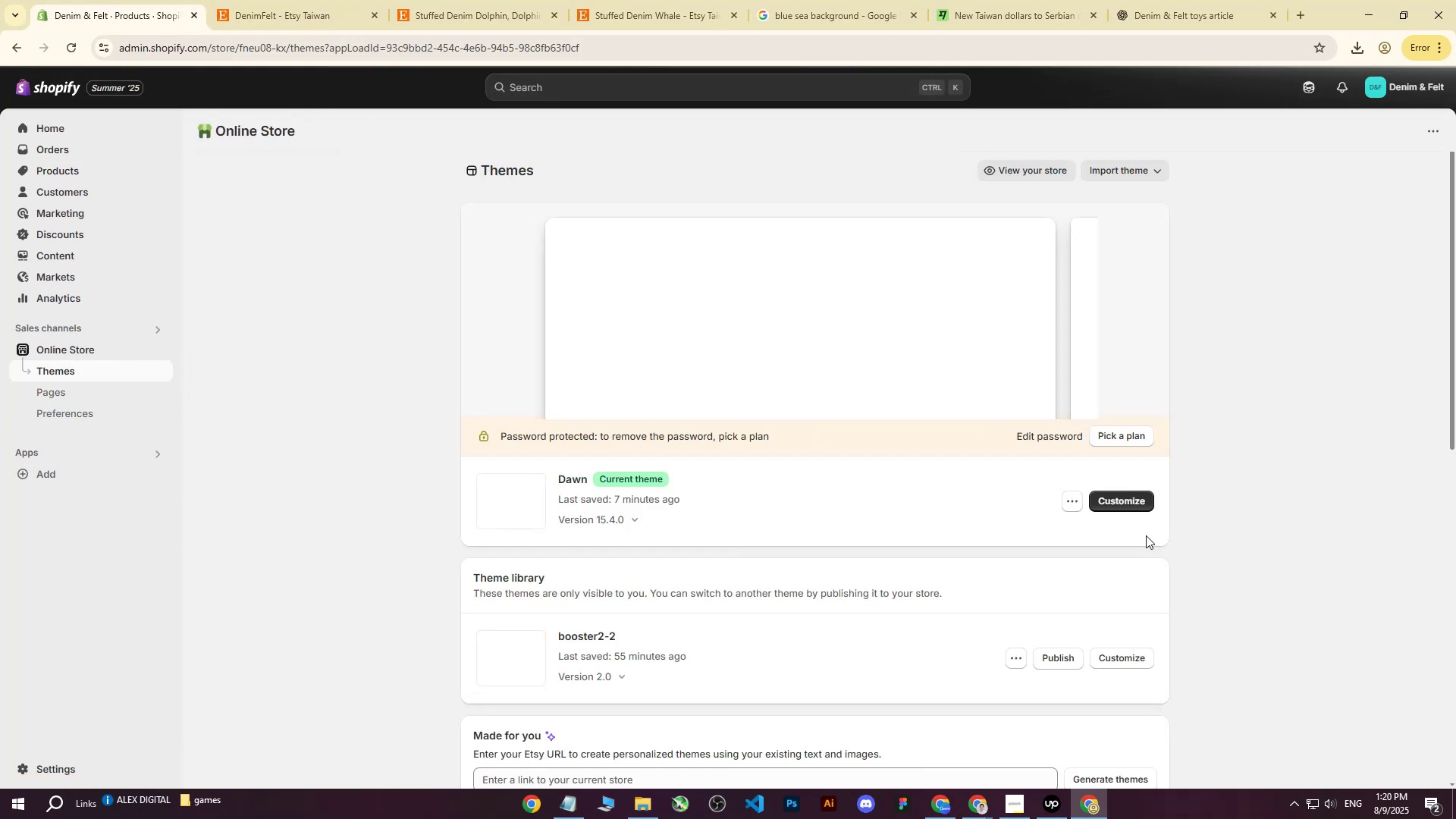 
left_click([1131, 497])
 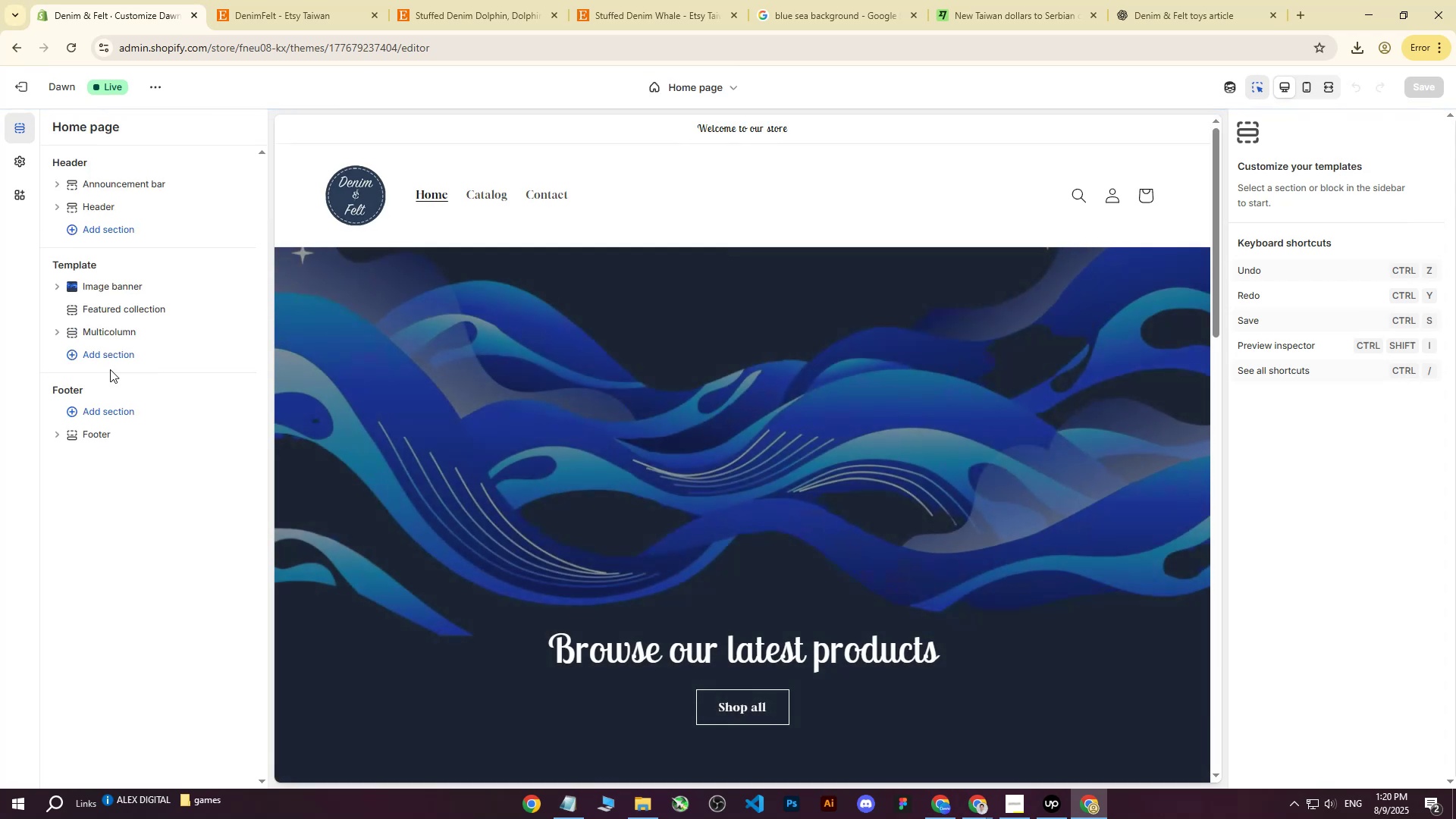 
left_click([102, 432])
 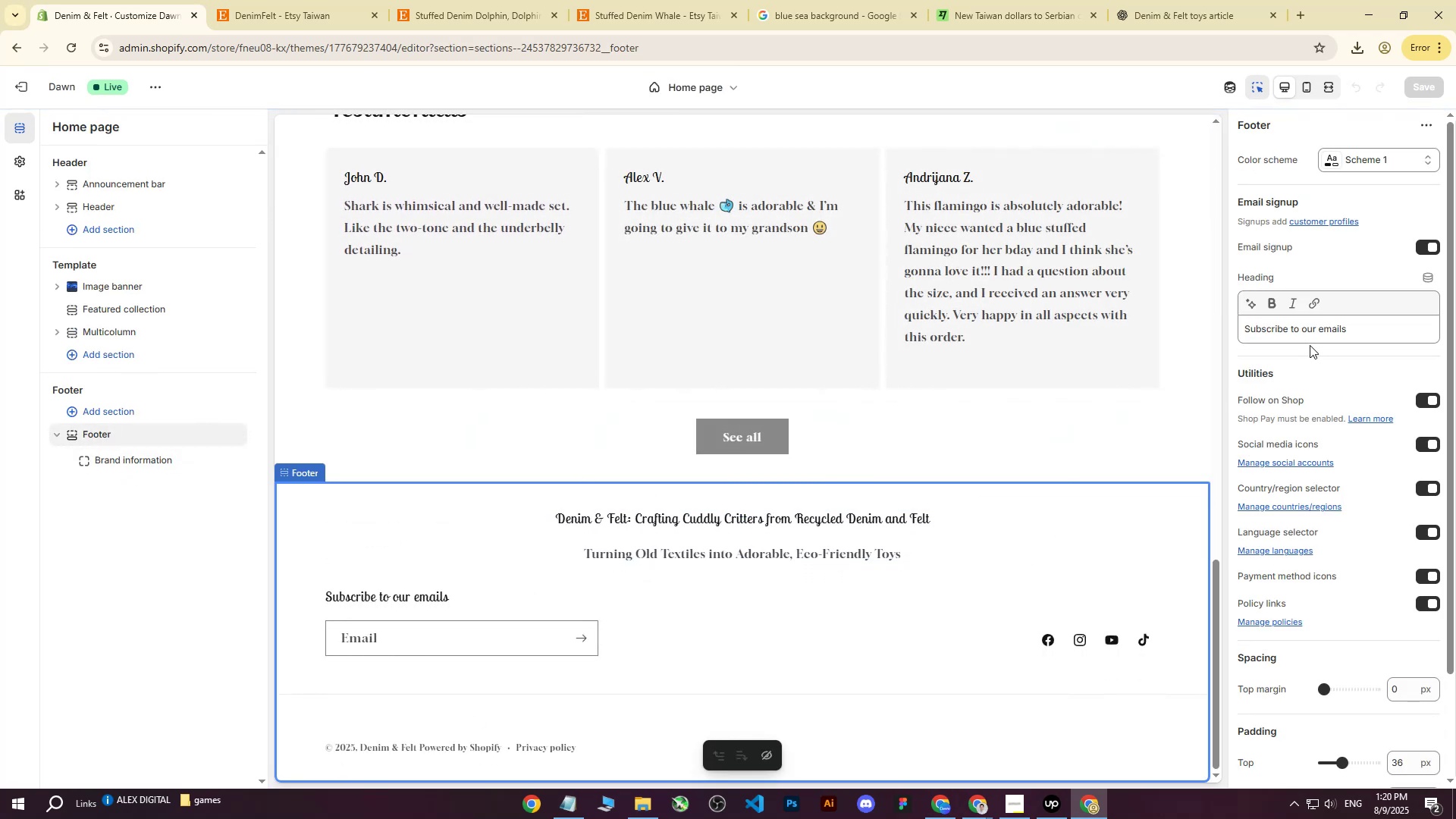 
scroll: coordinate [1305, 718], scroll_direction: down, amount: 10.0
 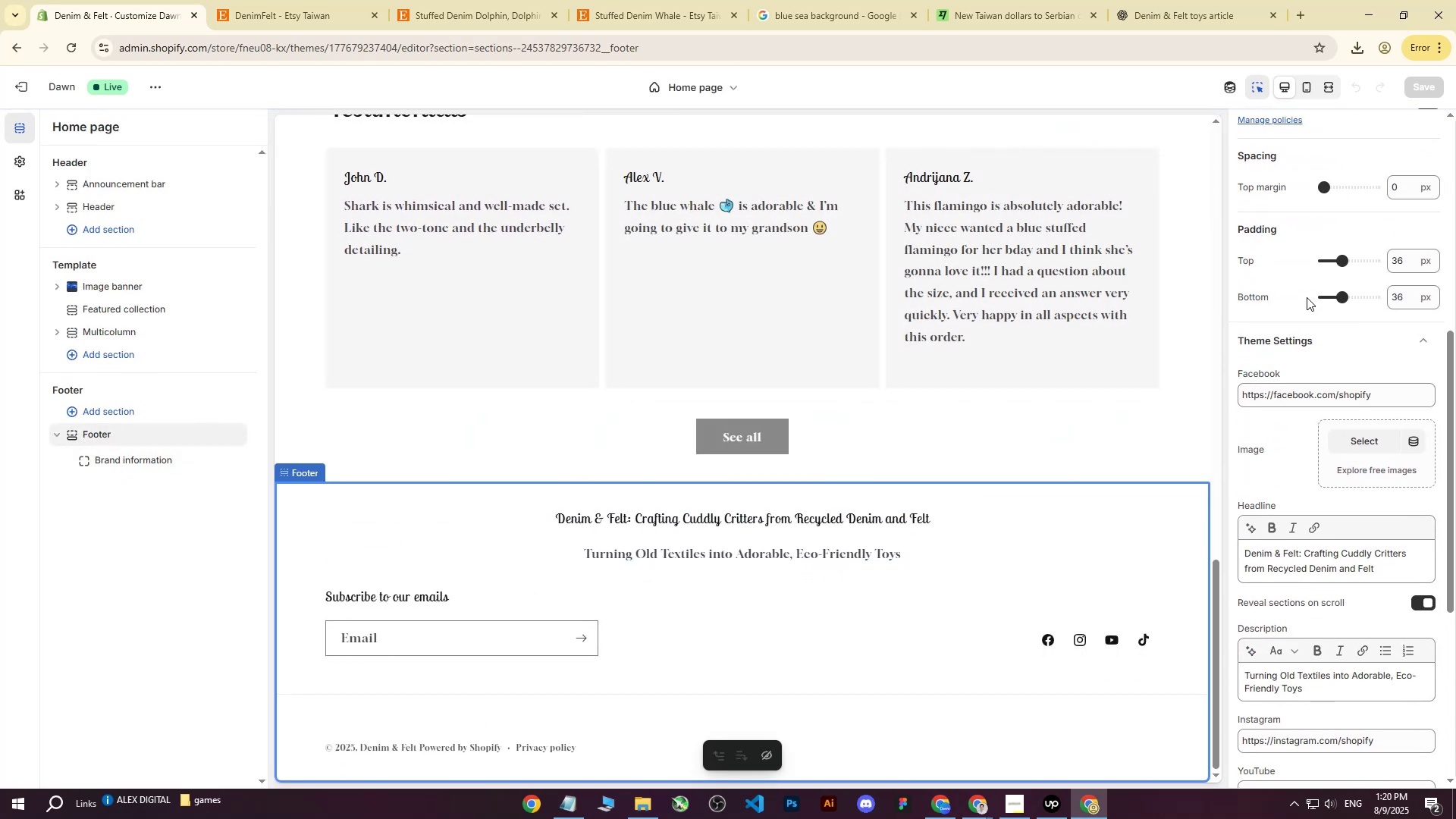 
left_click([1287, 337])
 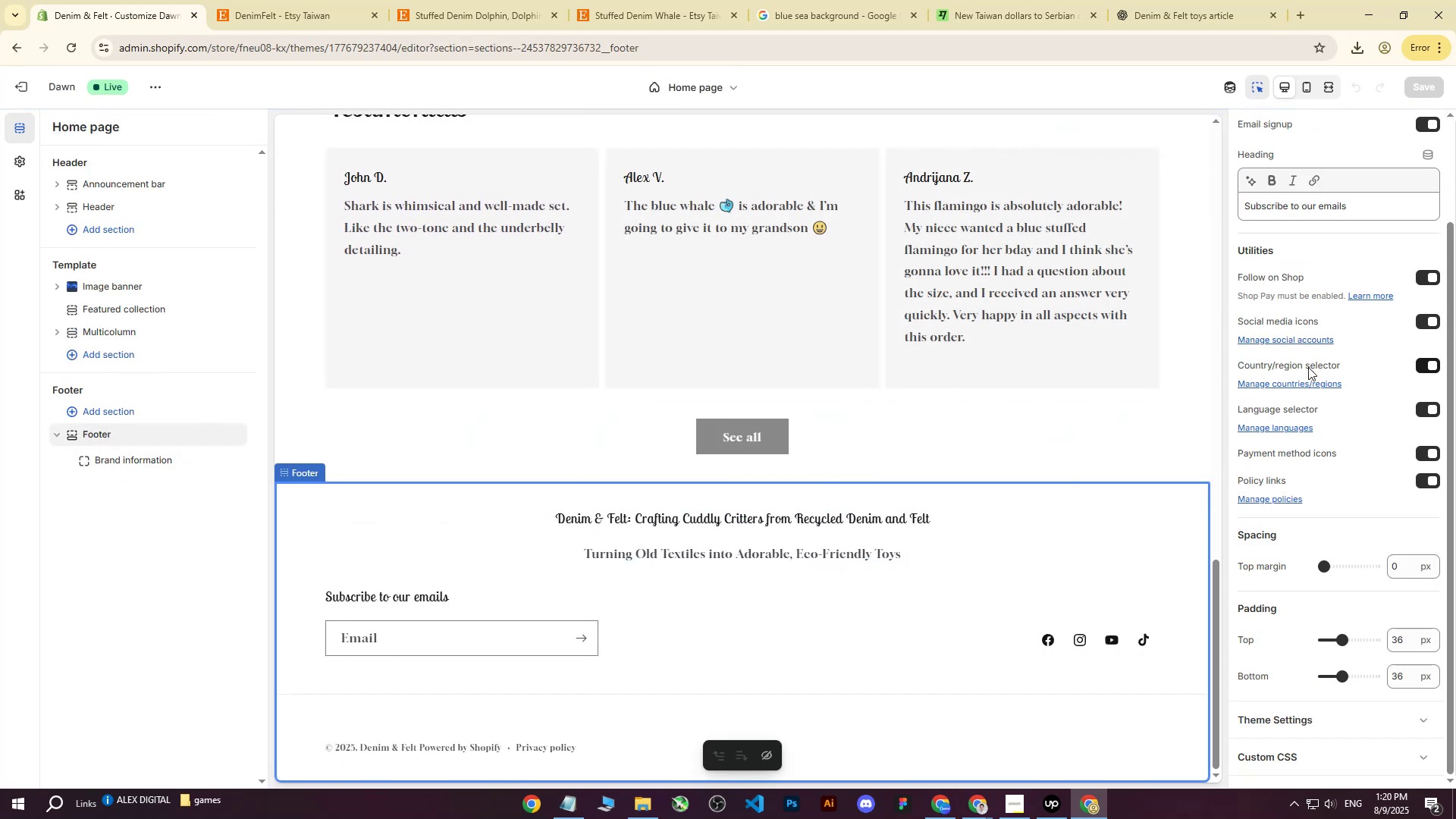 
scroll: coordinate [1307, 431], scroll_direction: down, amount: 5.0
 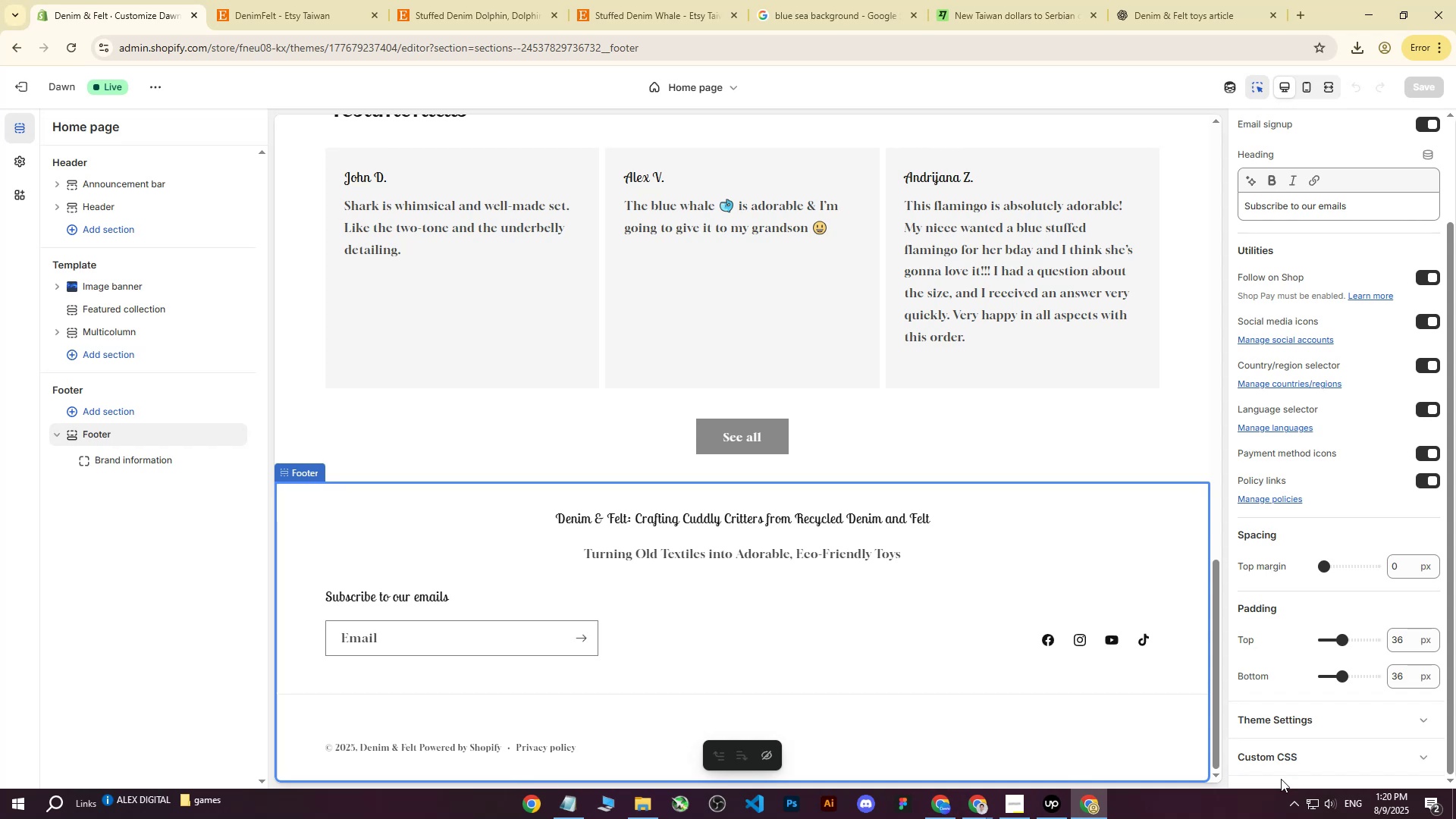 
left_click([1281, 764])
 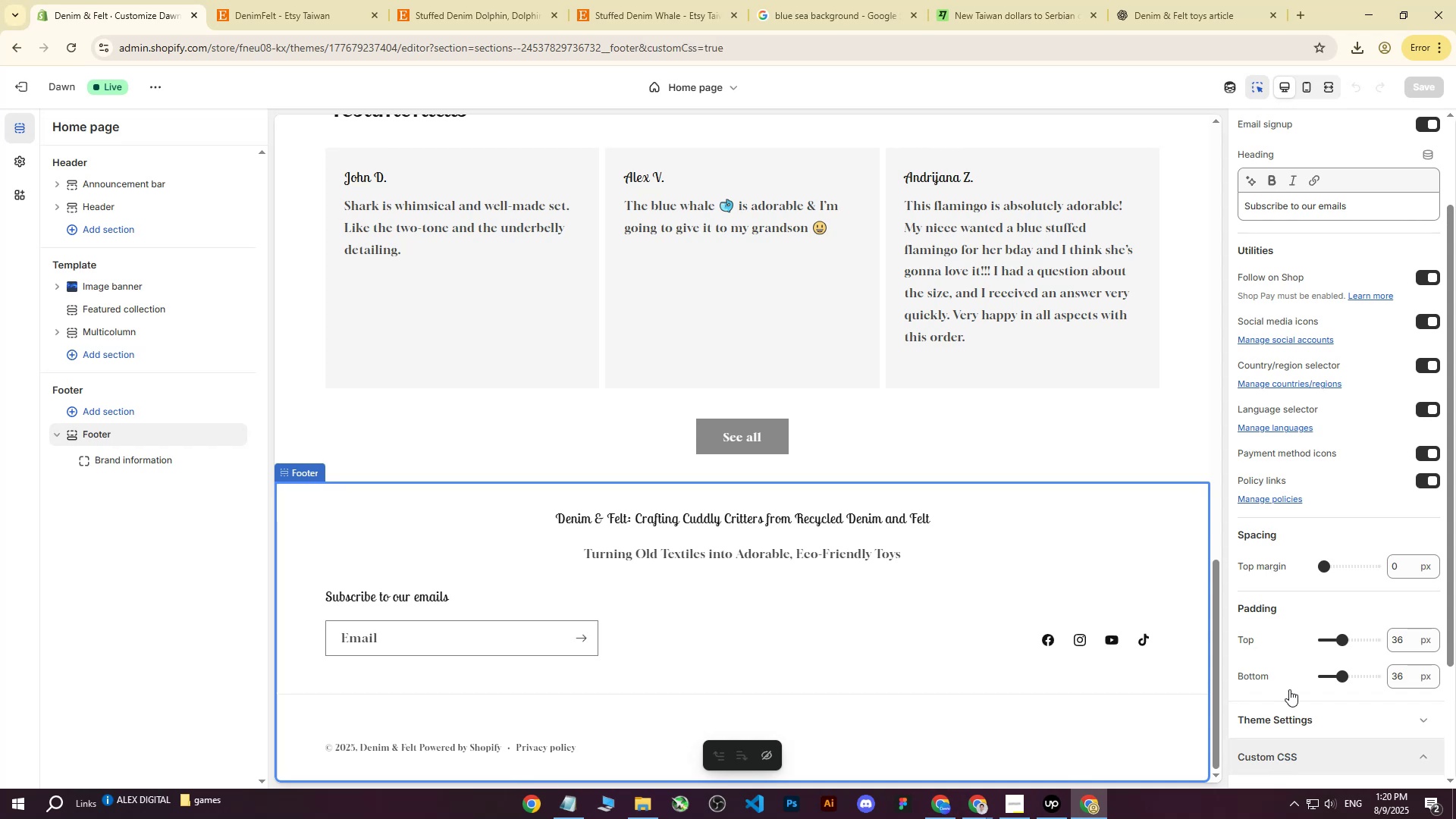 
scroll: coordinate [1315, 449], scroll_direction: down, amount: 6.0
 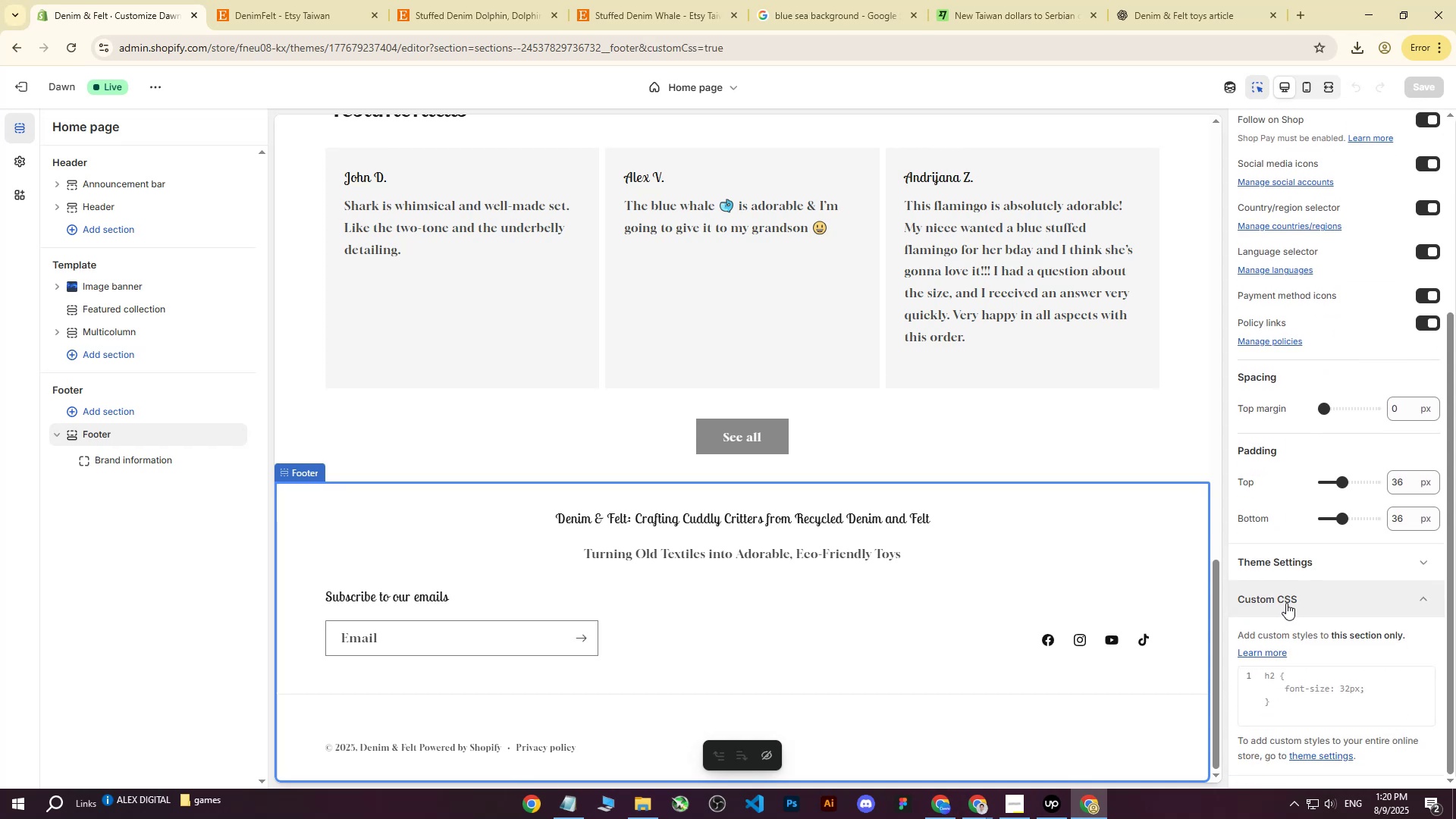 
left_click([1286, 603])
 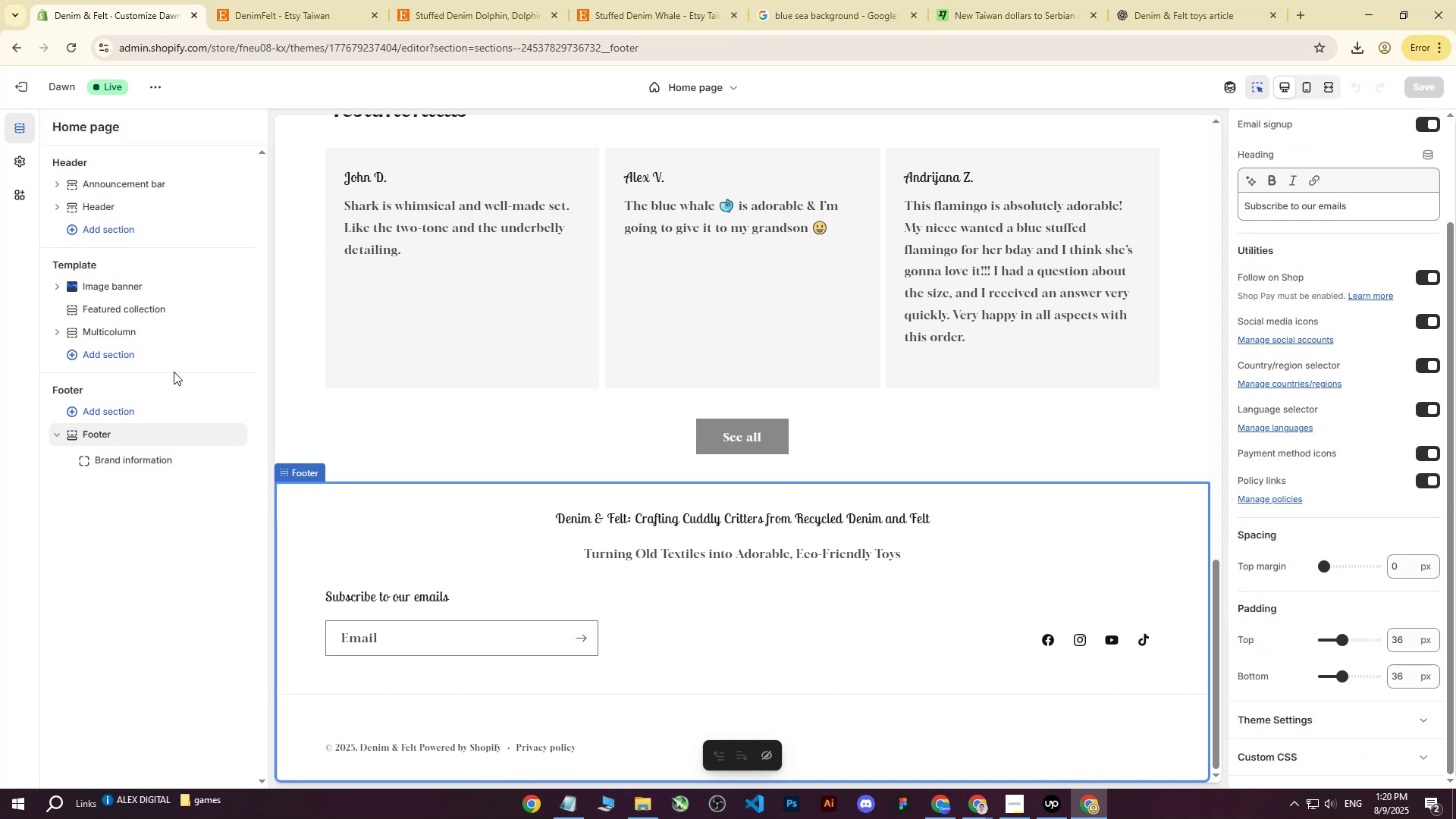 
scroll: coordinate [148, 344], scroll_direction: up, amount: 4.0
 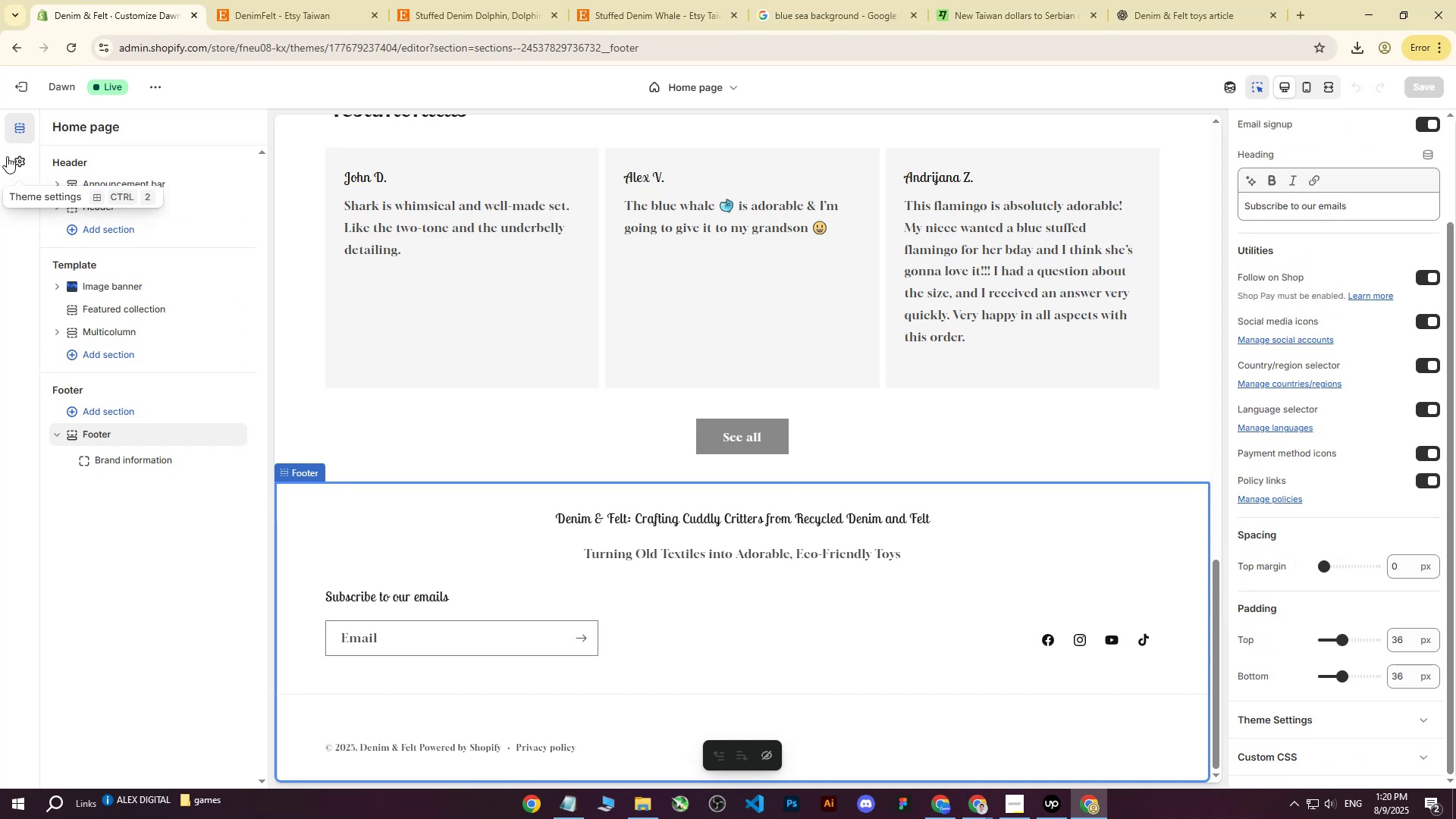 
left_click([86, 191])
 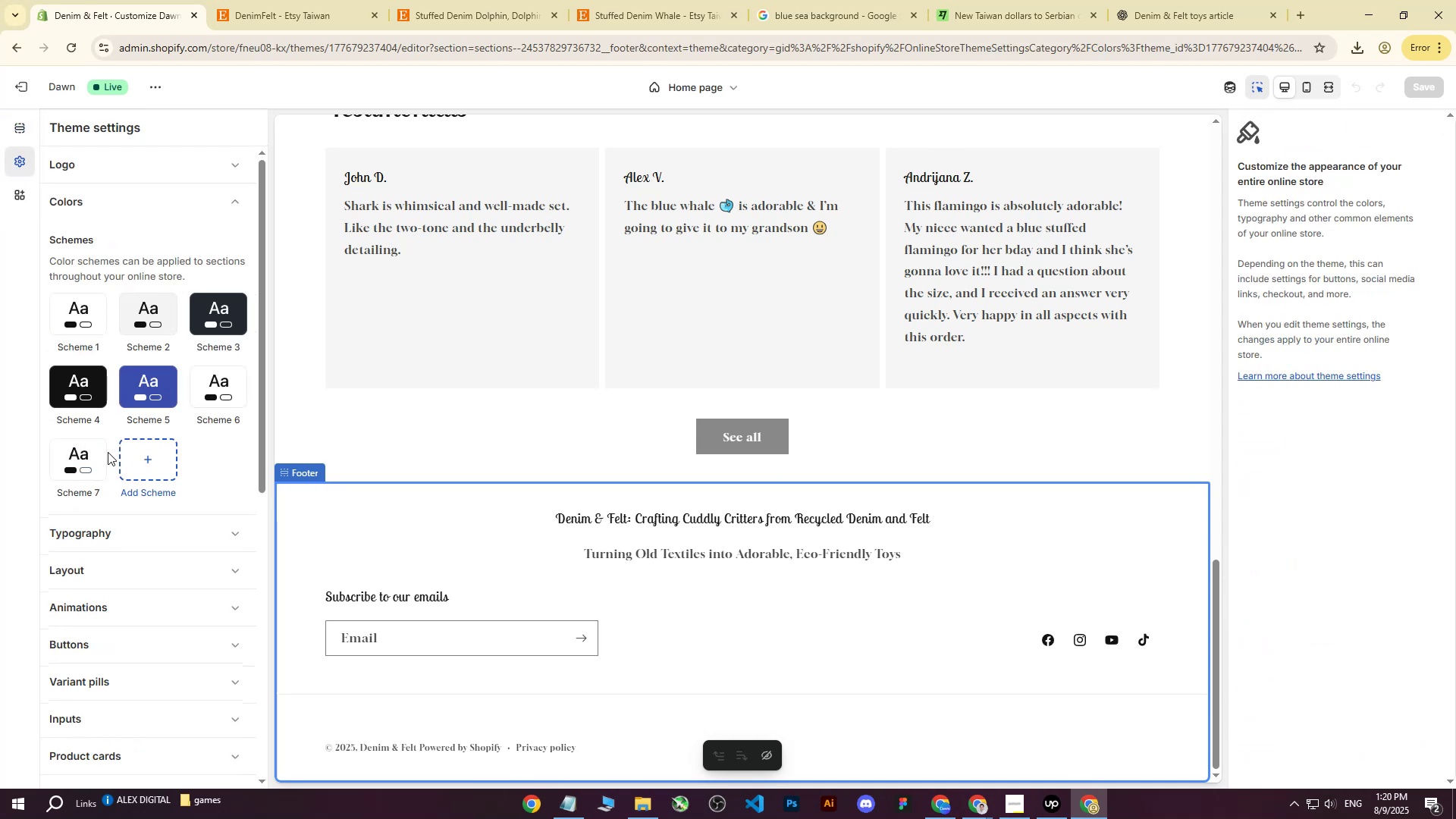 
left_click([135, 460])
 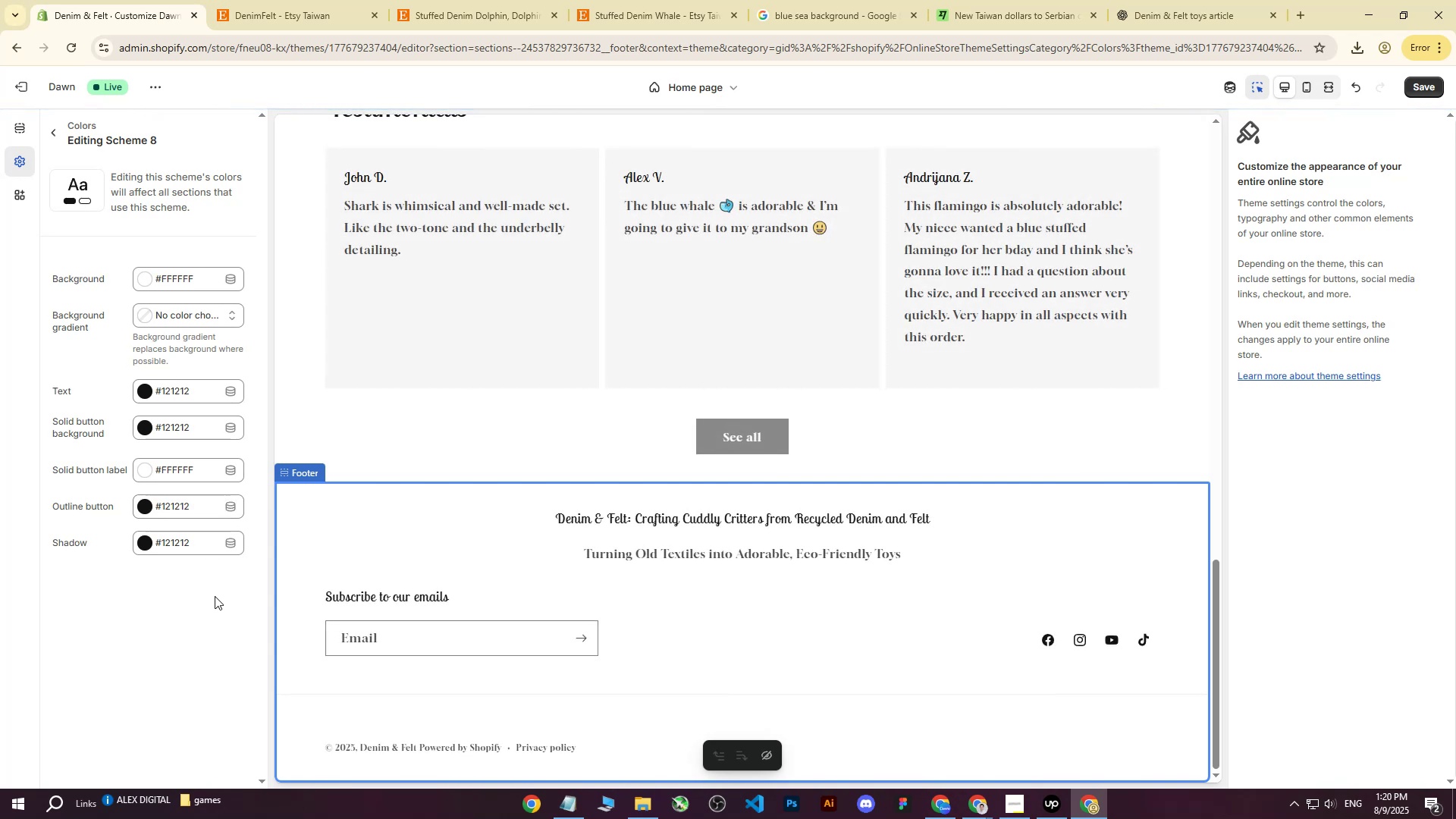 
wait(5.75)
 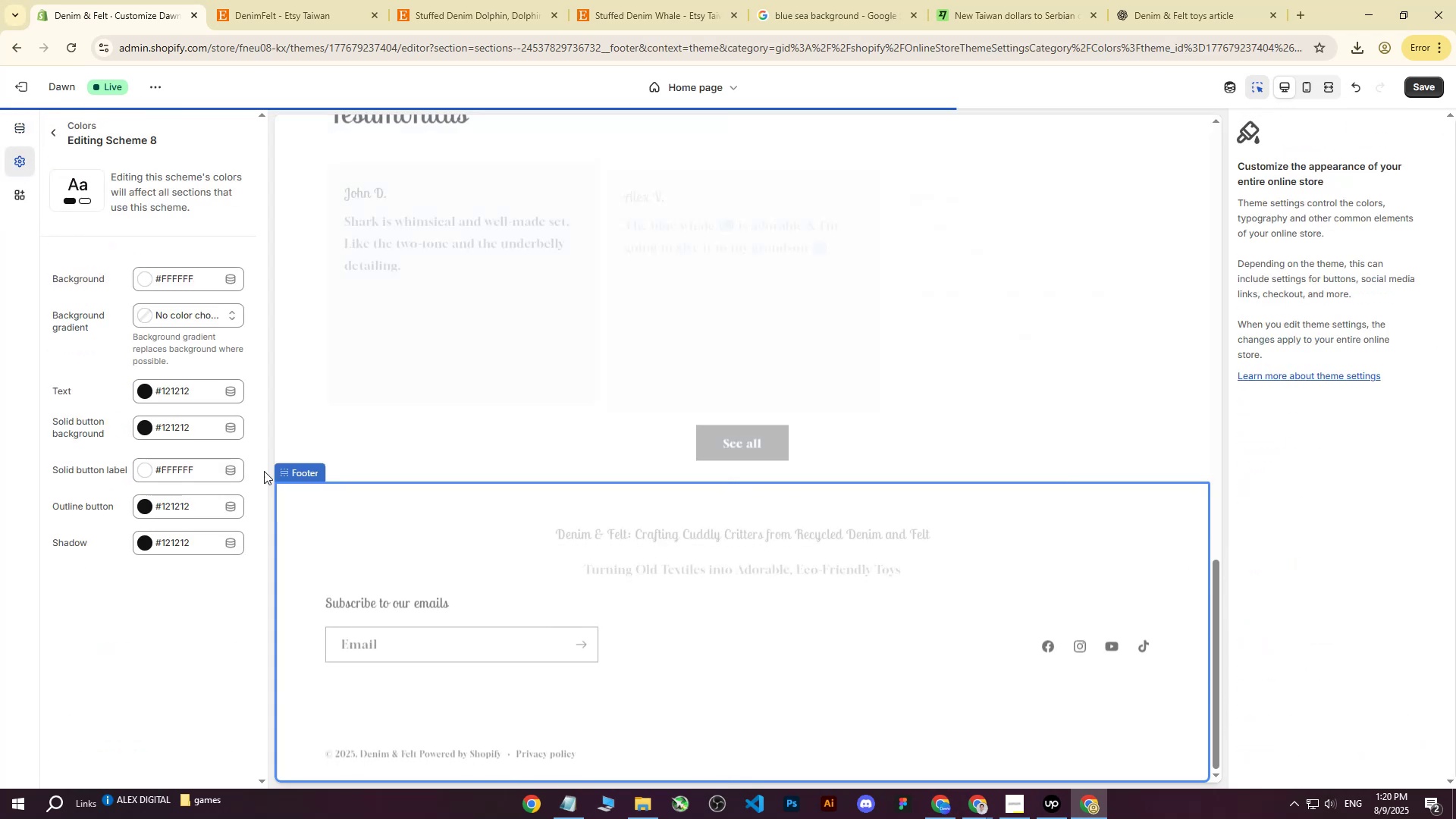 
left_click([198, 631])
 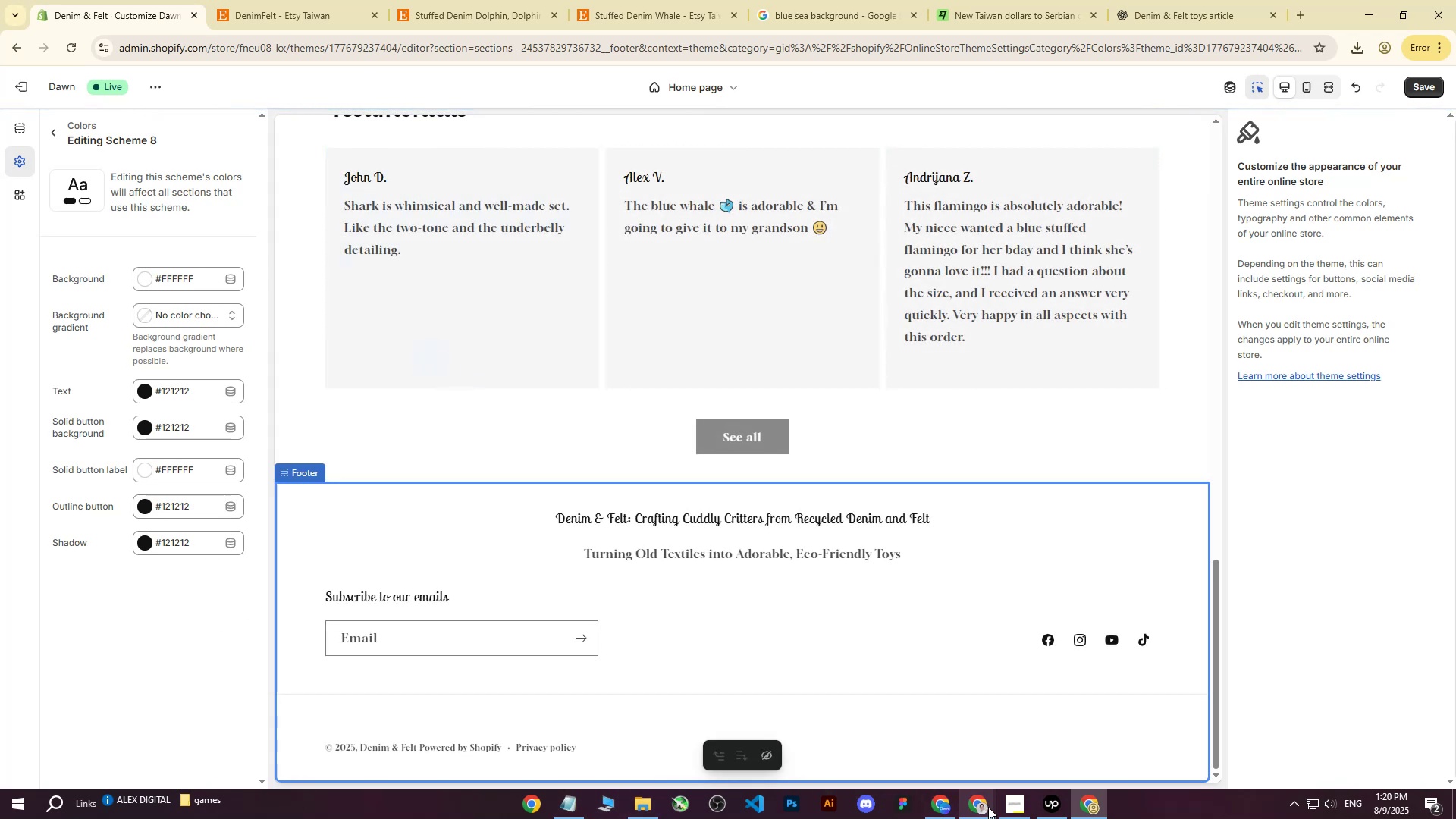 
left_click([1013, 809])
 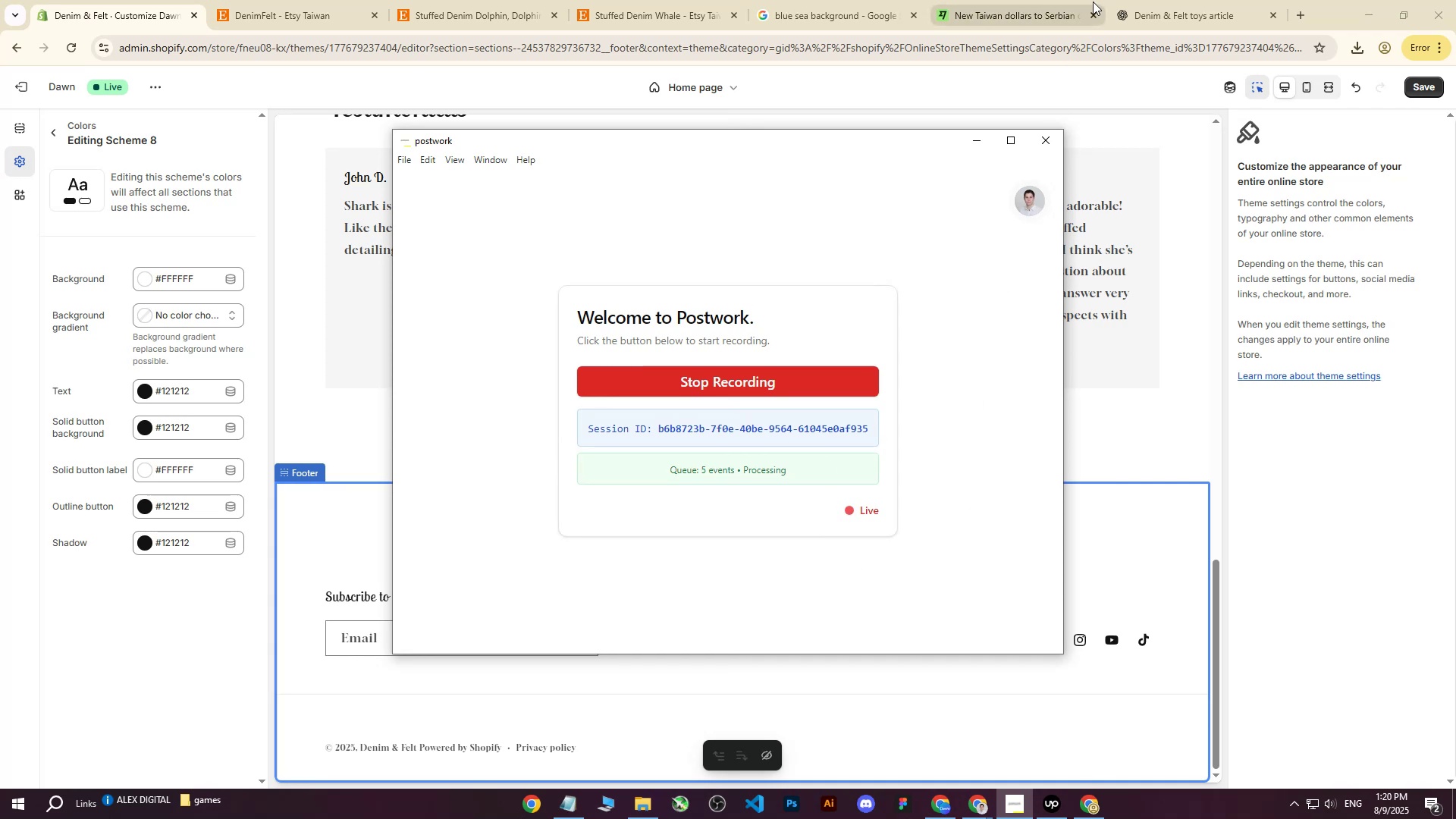 
wait(6.93)
 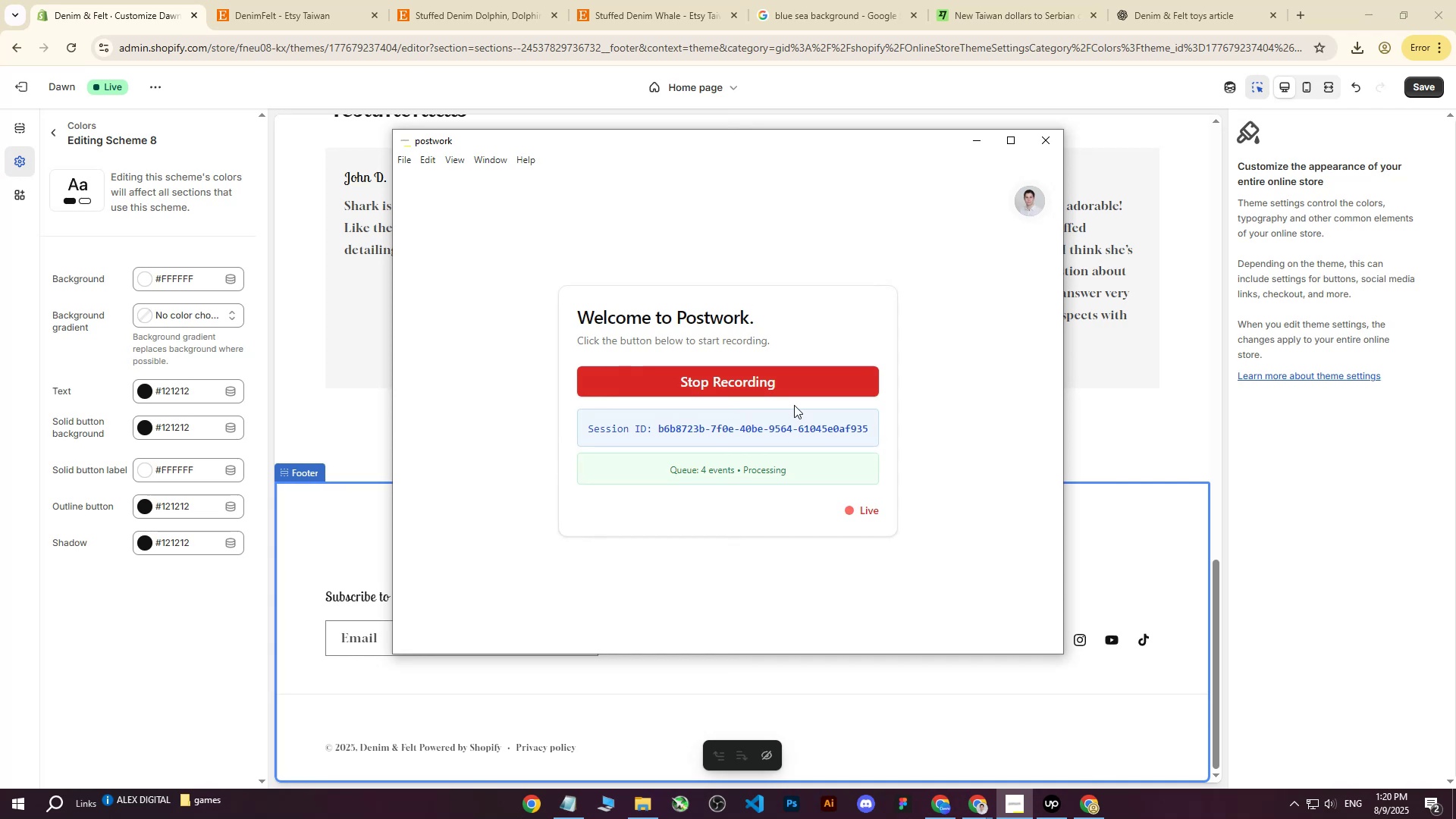 
left_click([973, 809])
 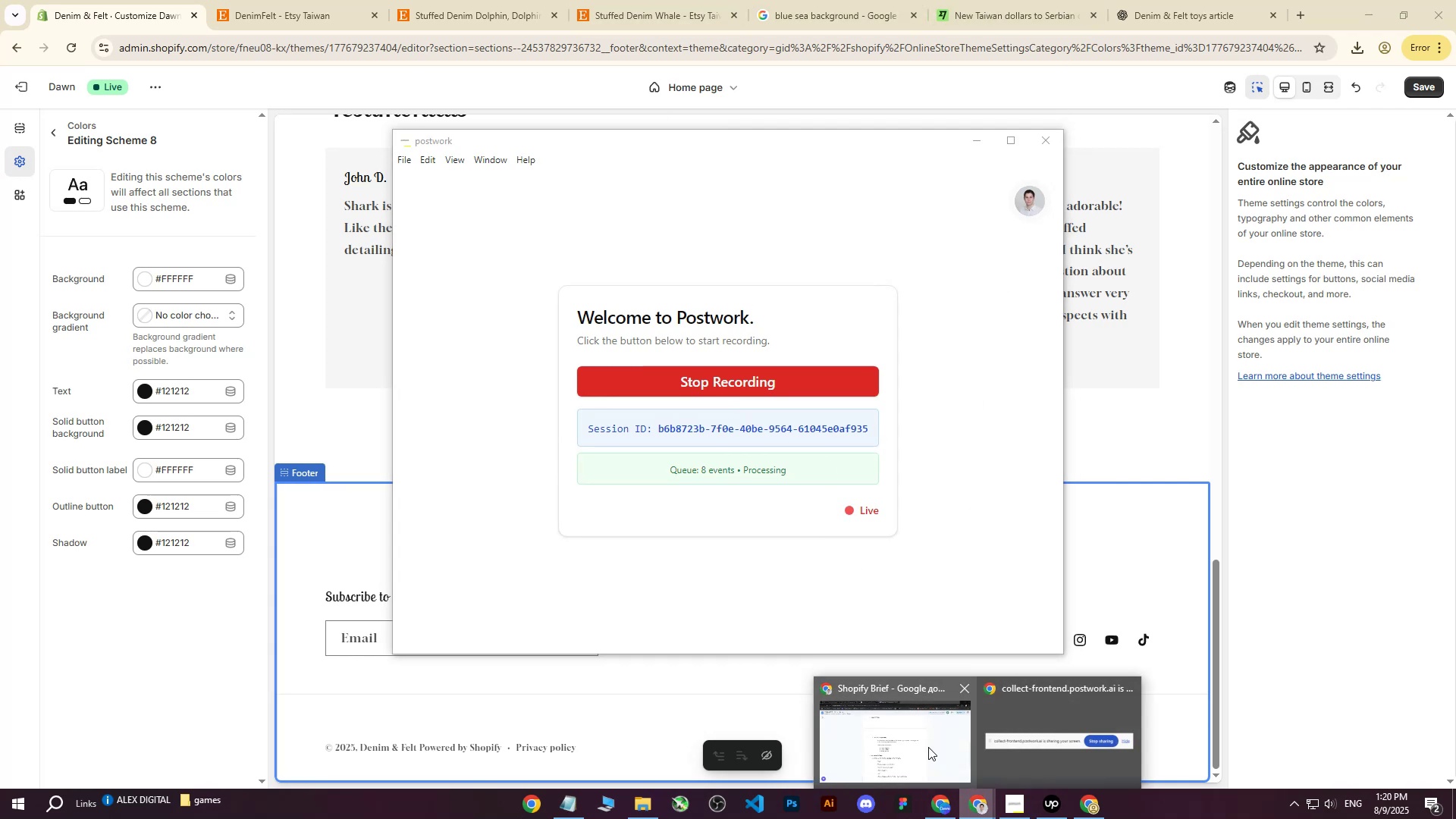 